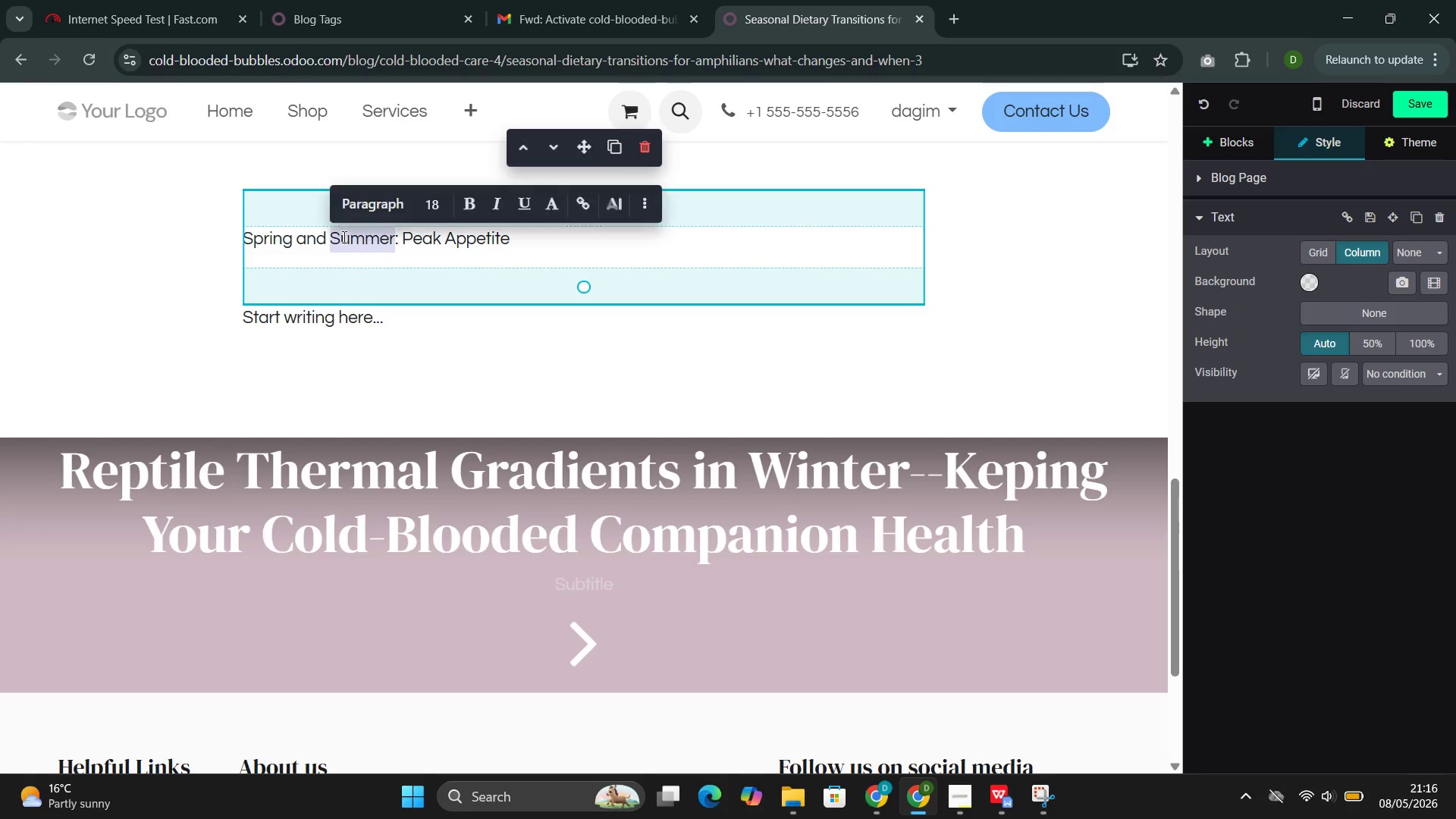 
triple_click([343, 237])
 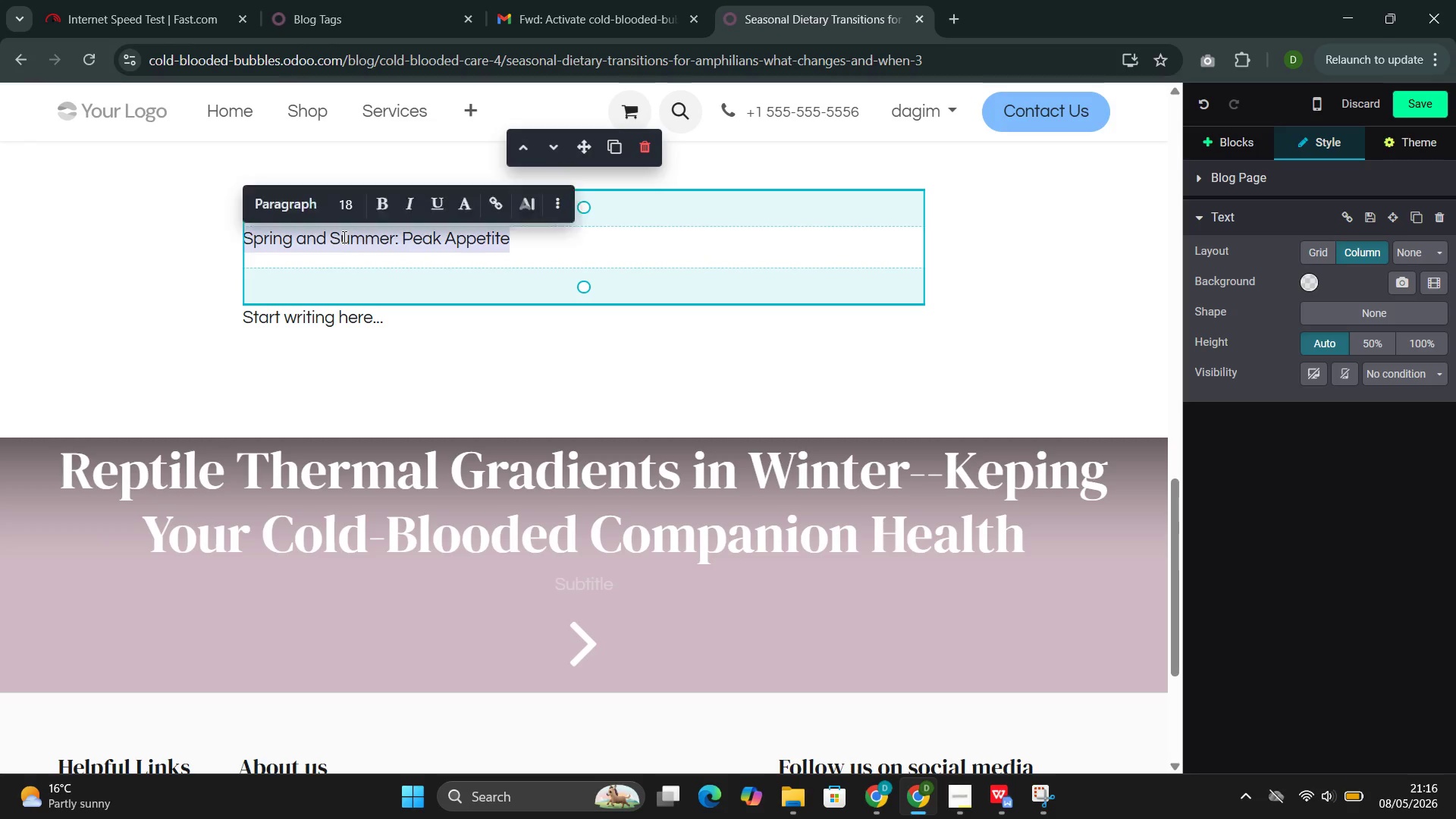 
triple_click([343, 237])
 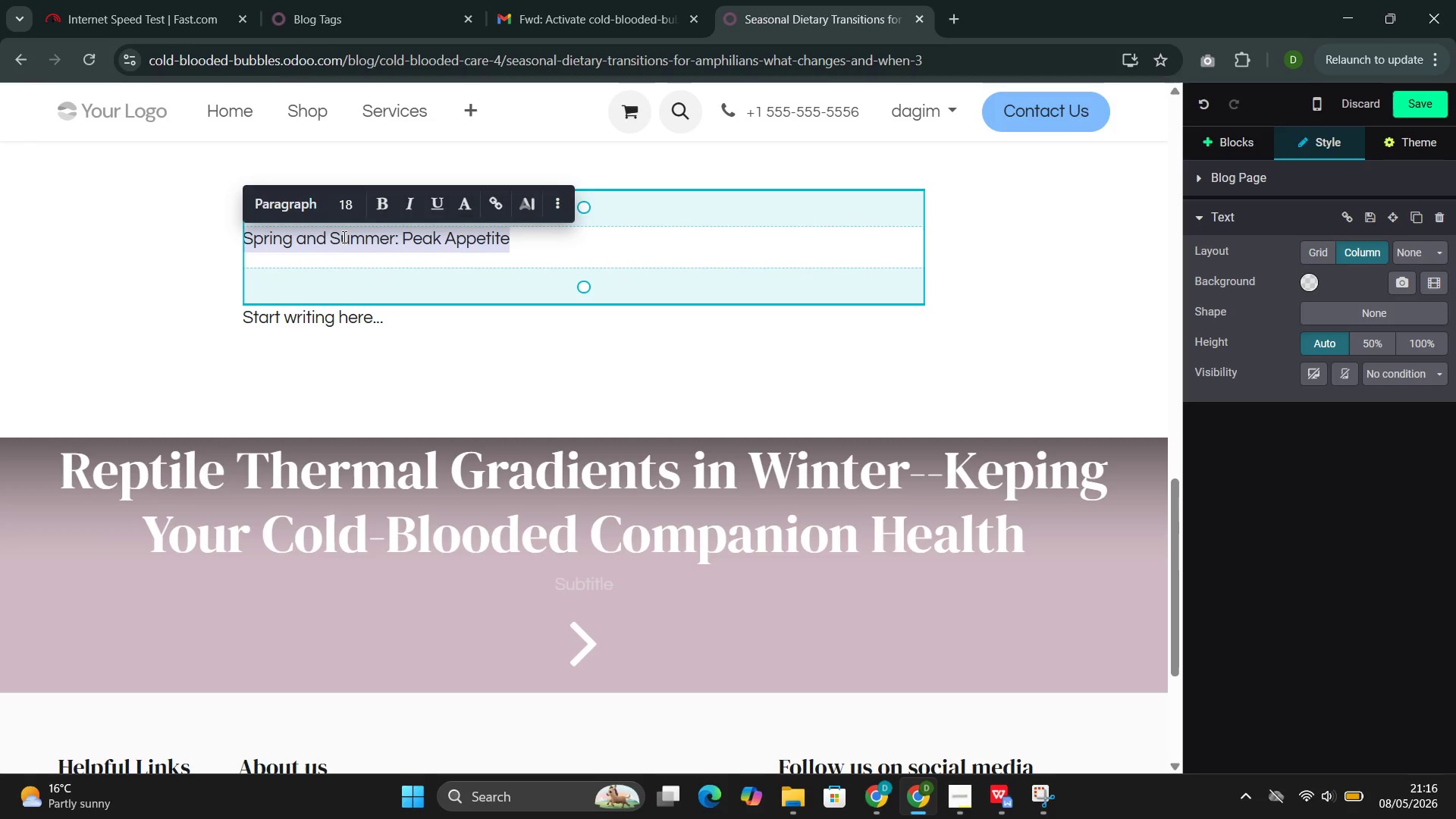 
wait(9.34)
 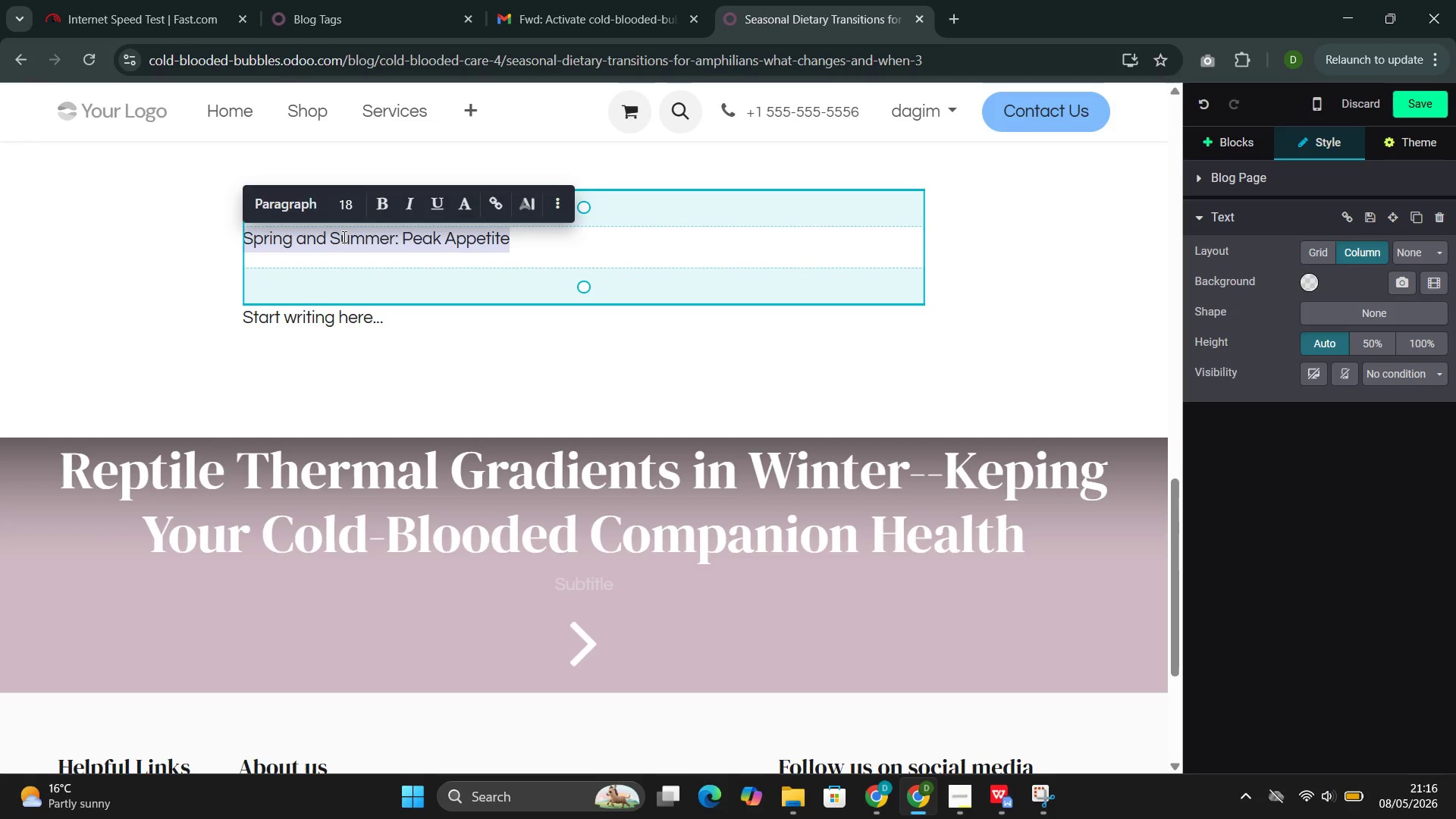 
left_click([300, 188])
 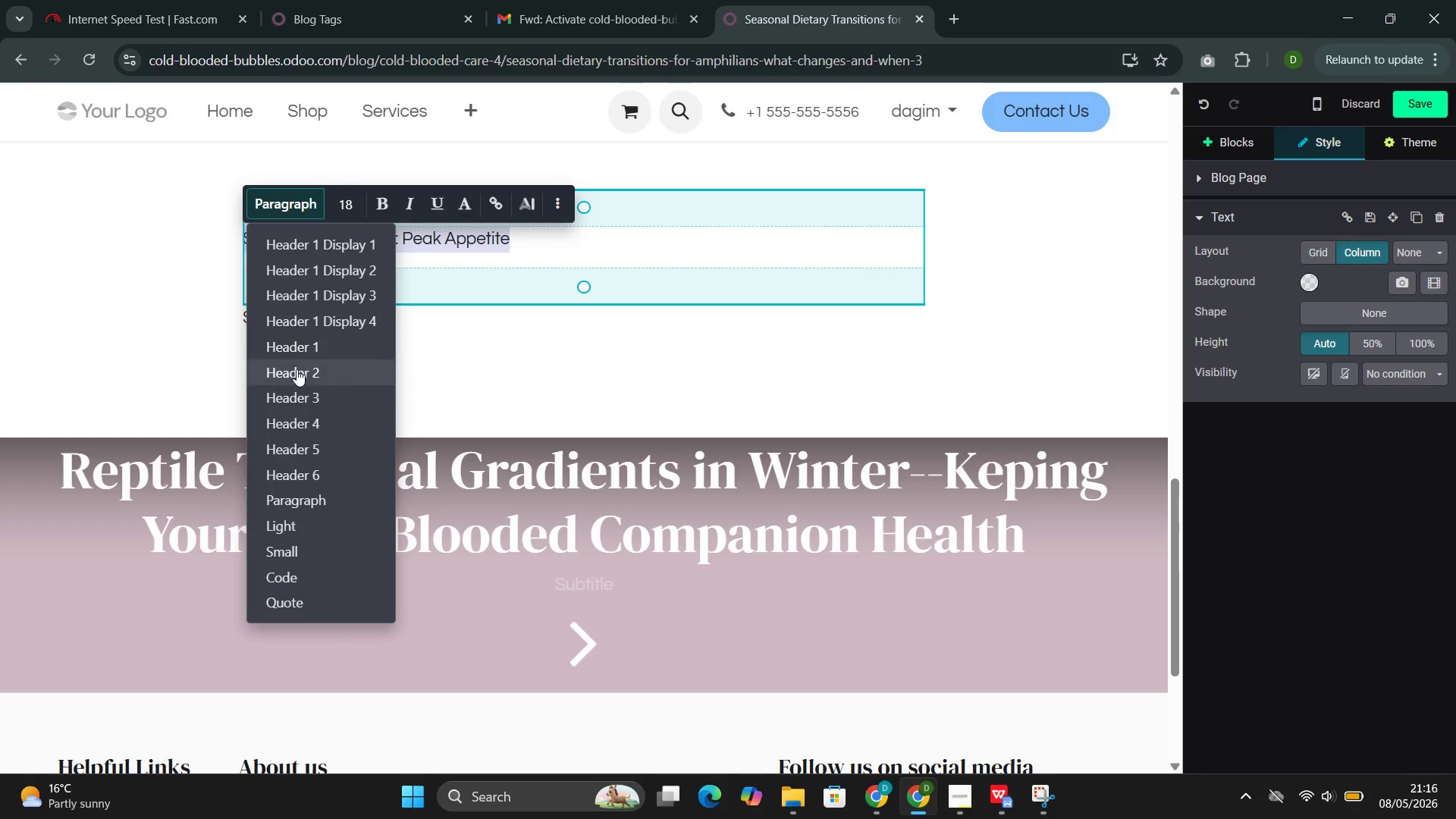 
left_click([295, 371])
 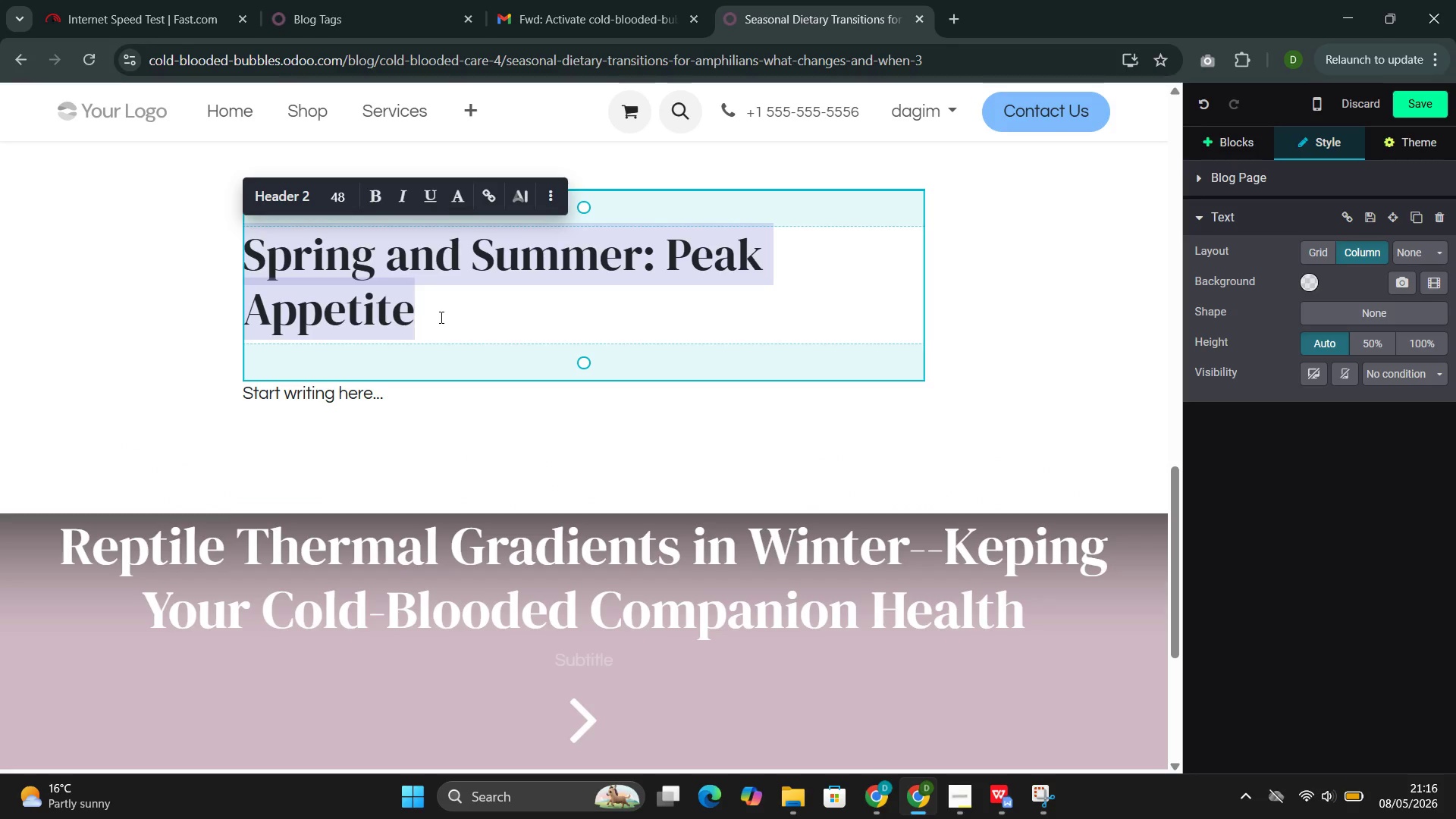 
left_click([440, 317])
 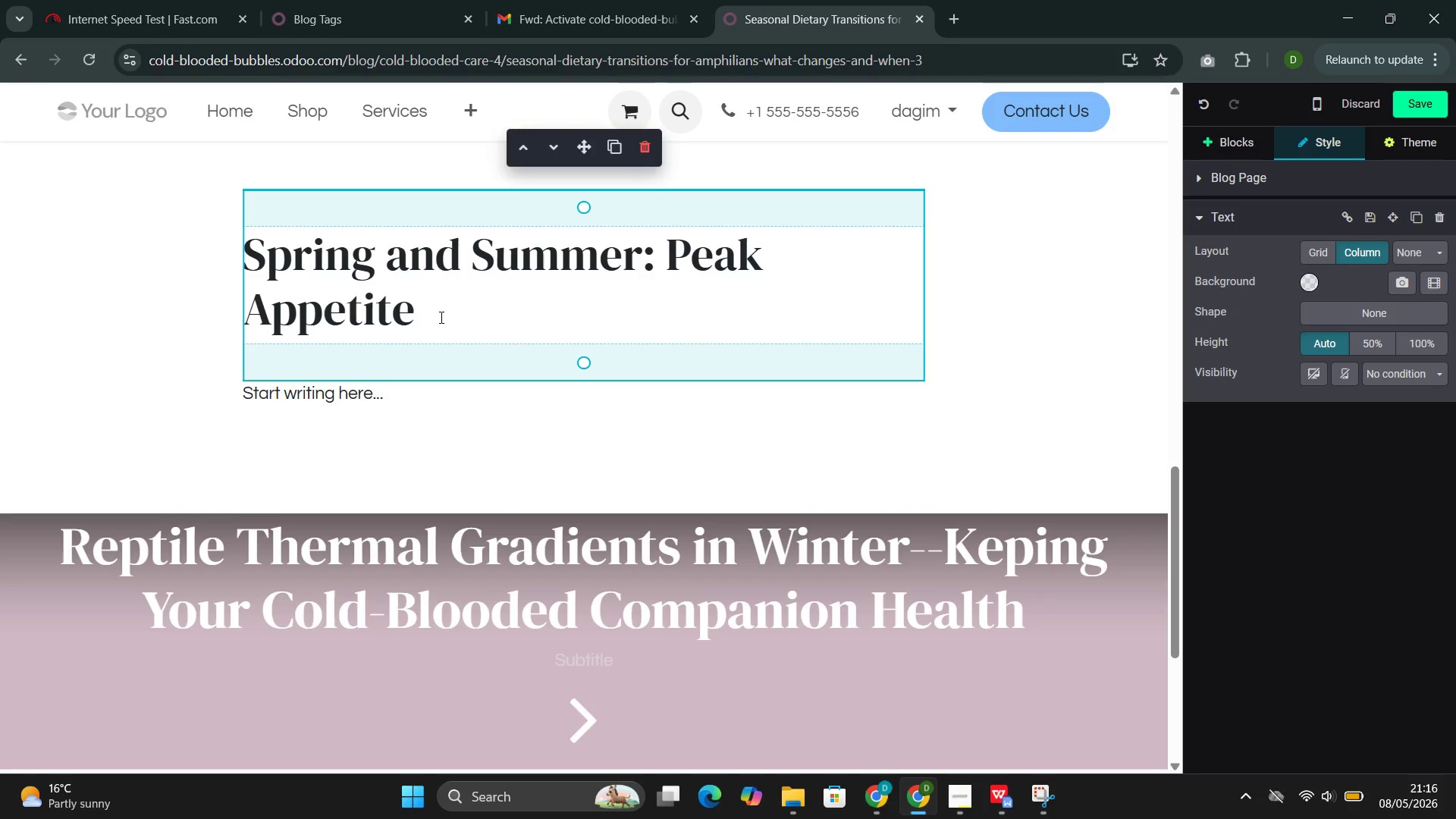 
key(Enter)
 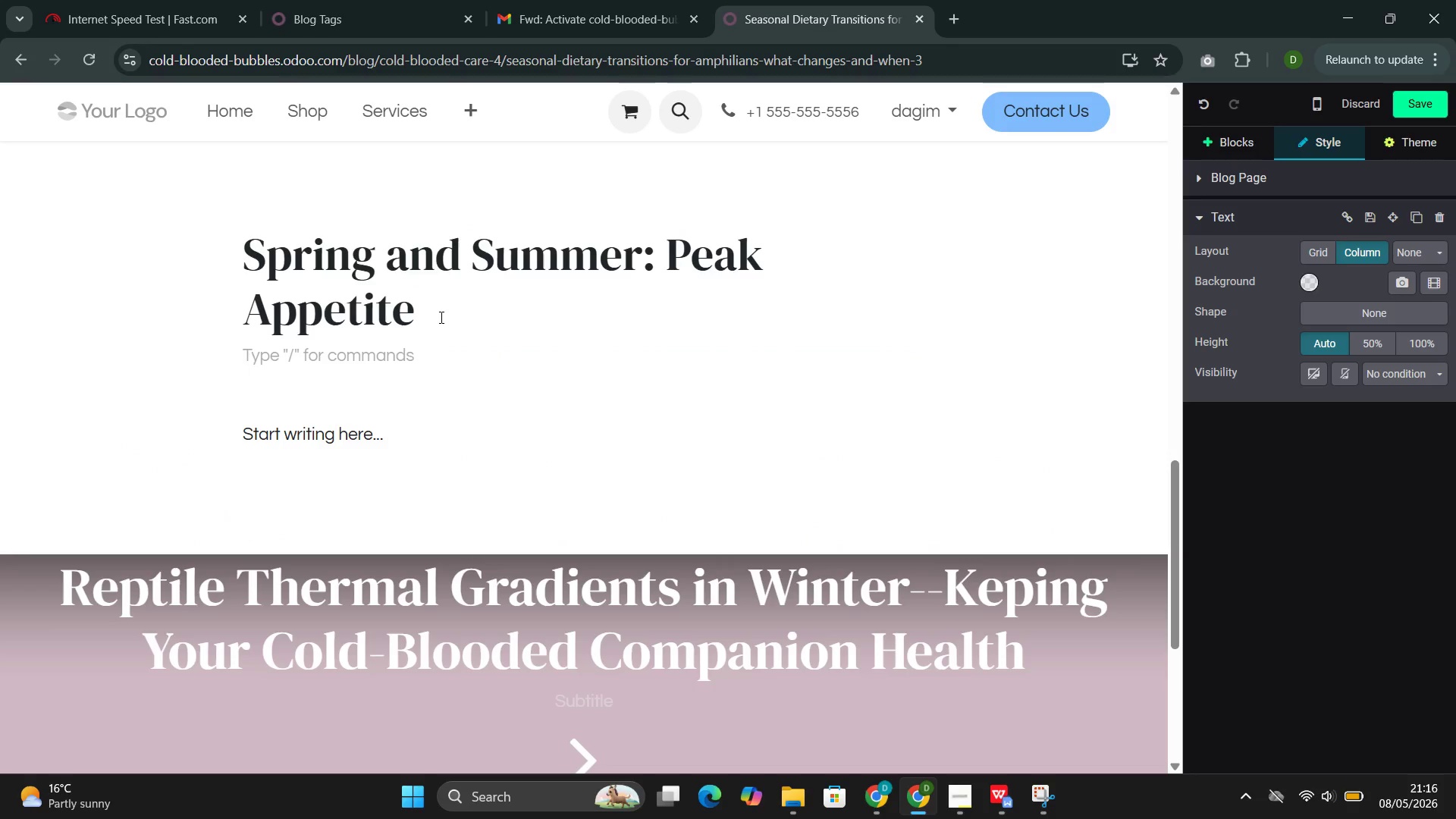 
type(As temperatures warm and daylight hours lengthen)
 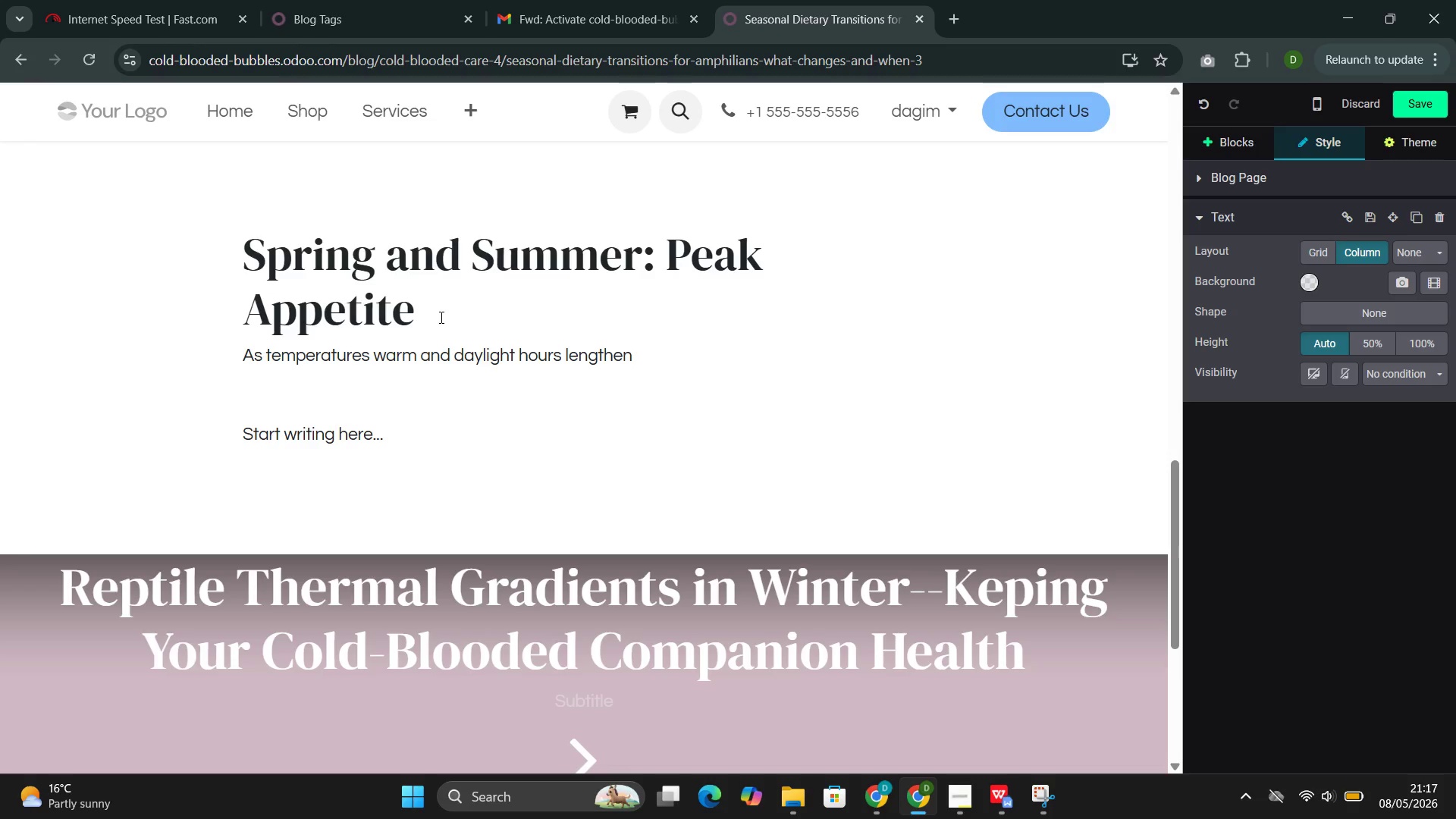 
type(, most amphibian species entr)
key(Backspace)
type(er their period of )
 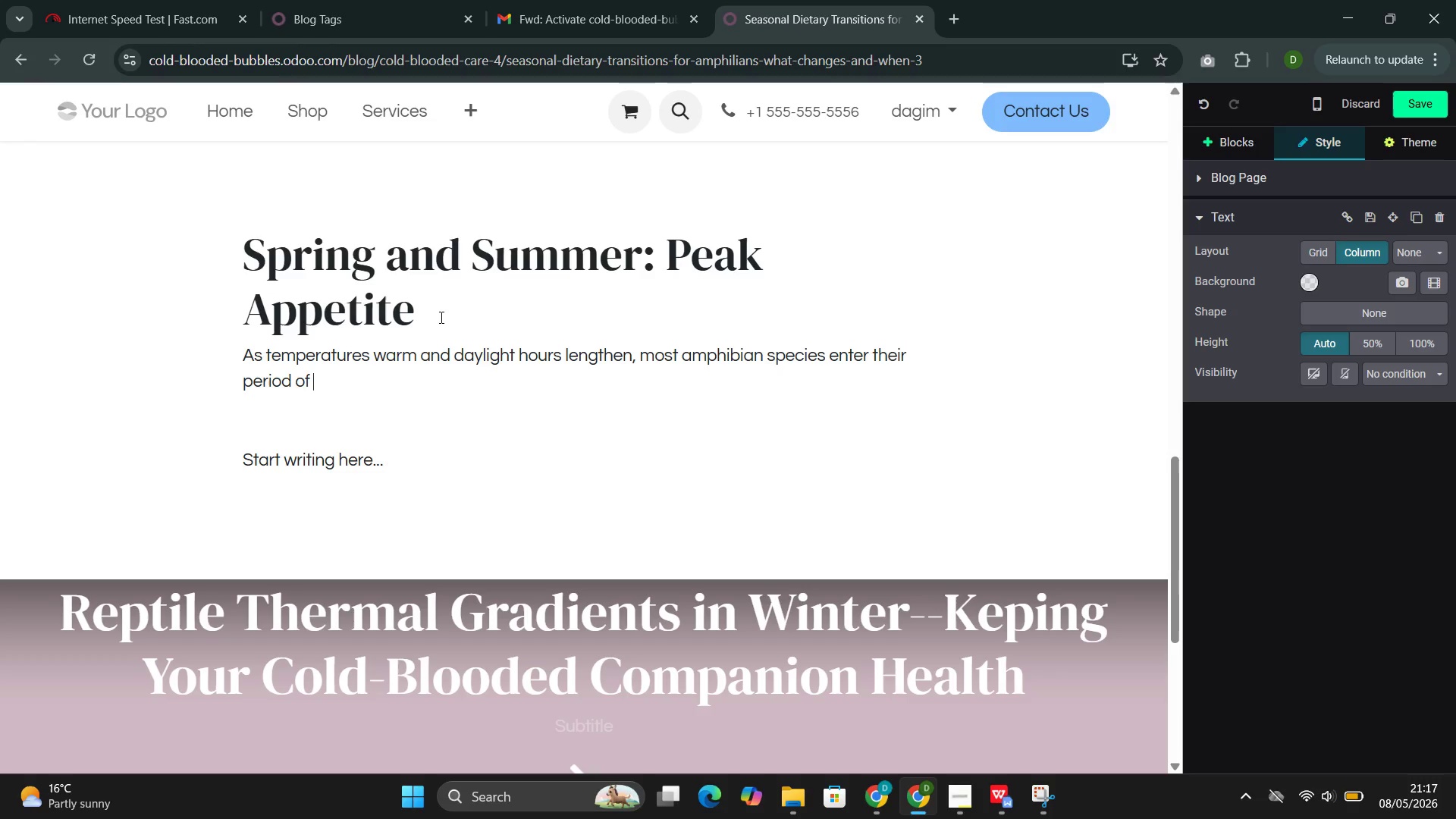 
wait(15.56)
 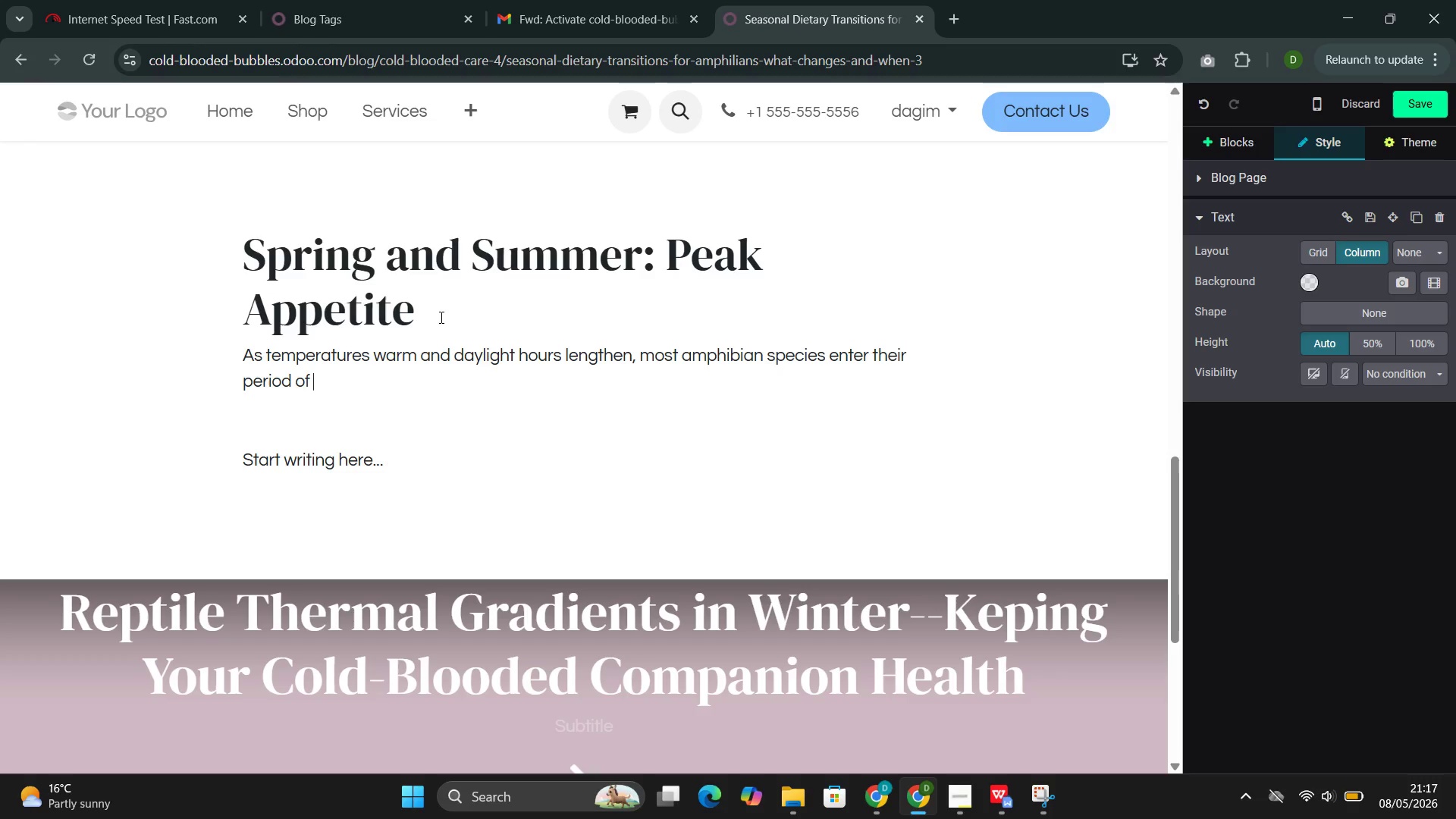 
type(high)
 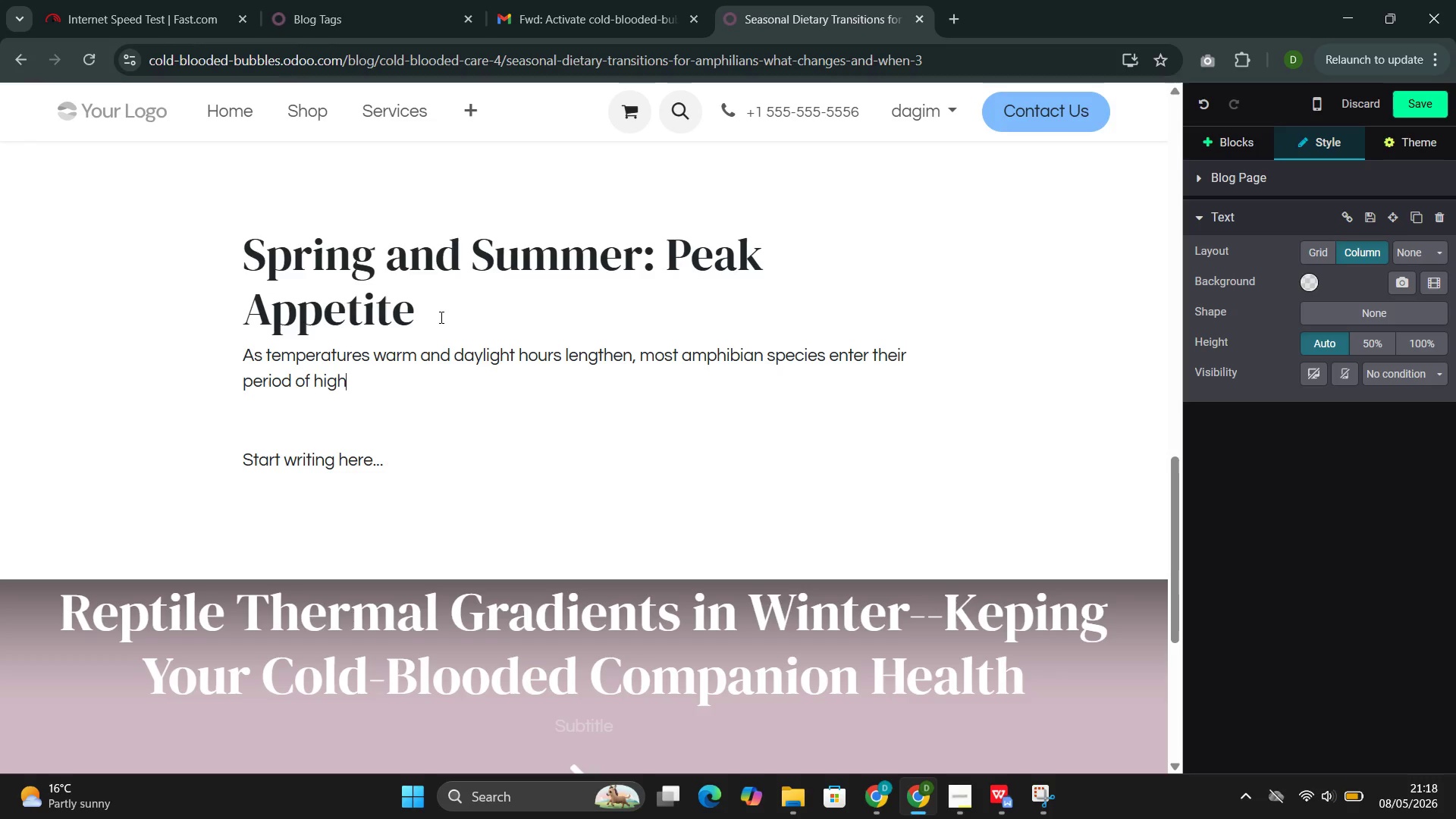 
wait(5.95)
 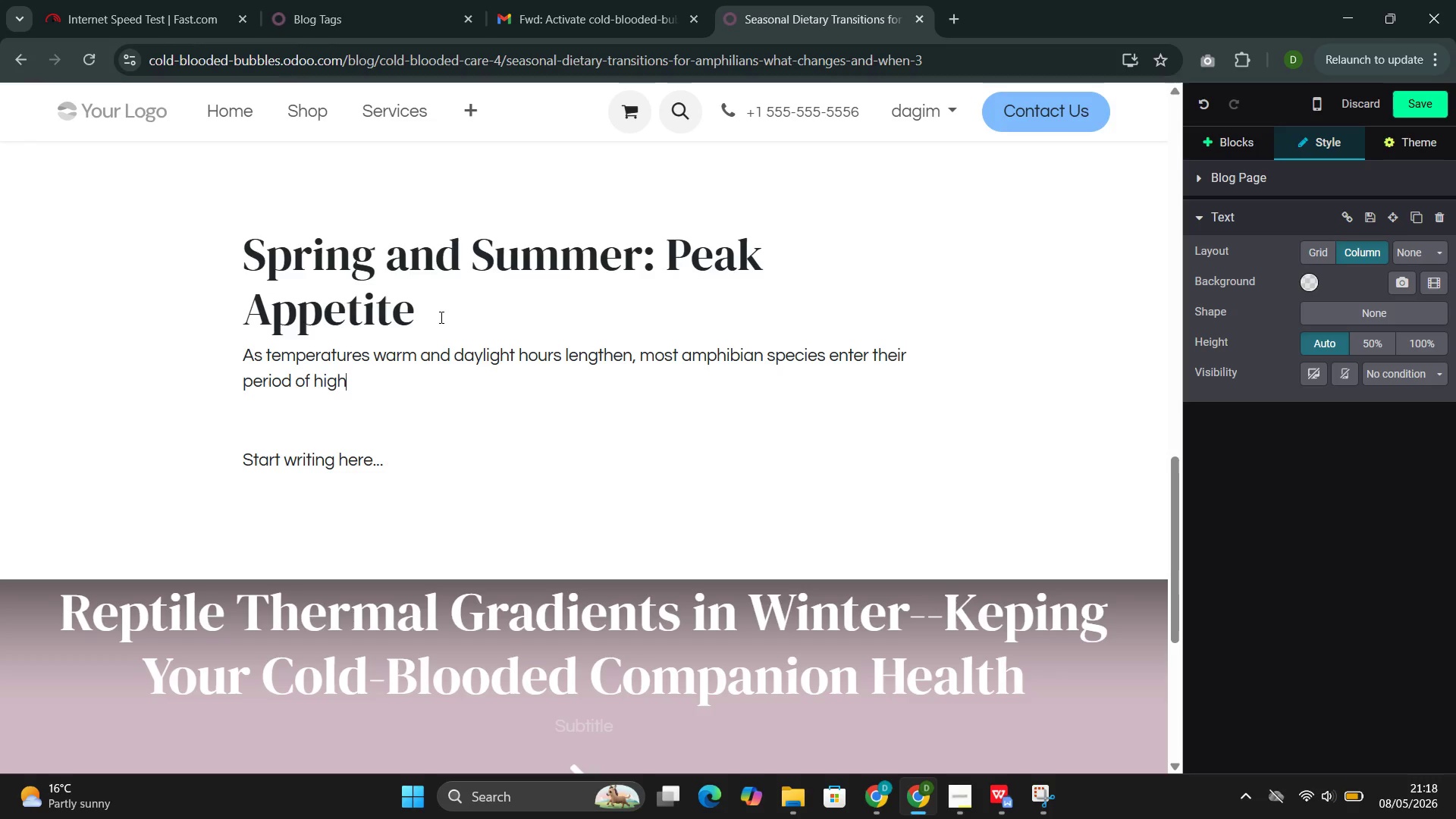 
type(est )
 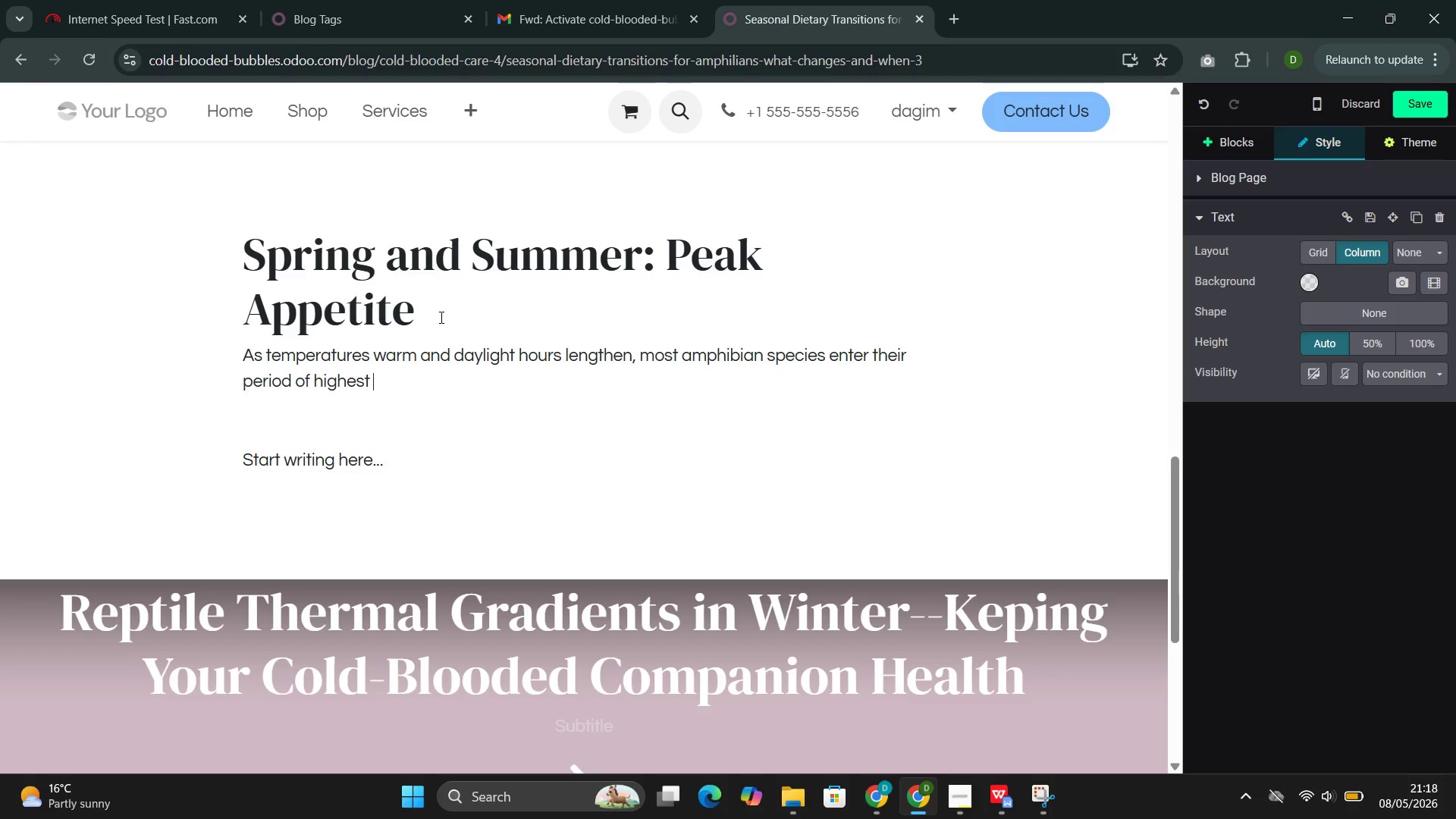 
type(metabolic activity. This is the )
 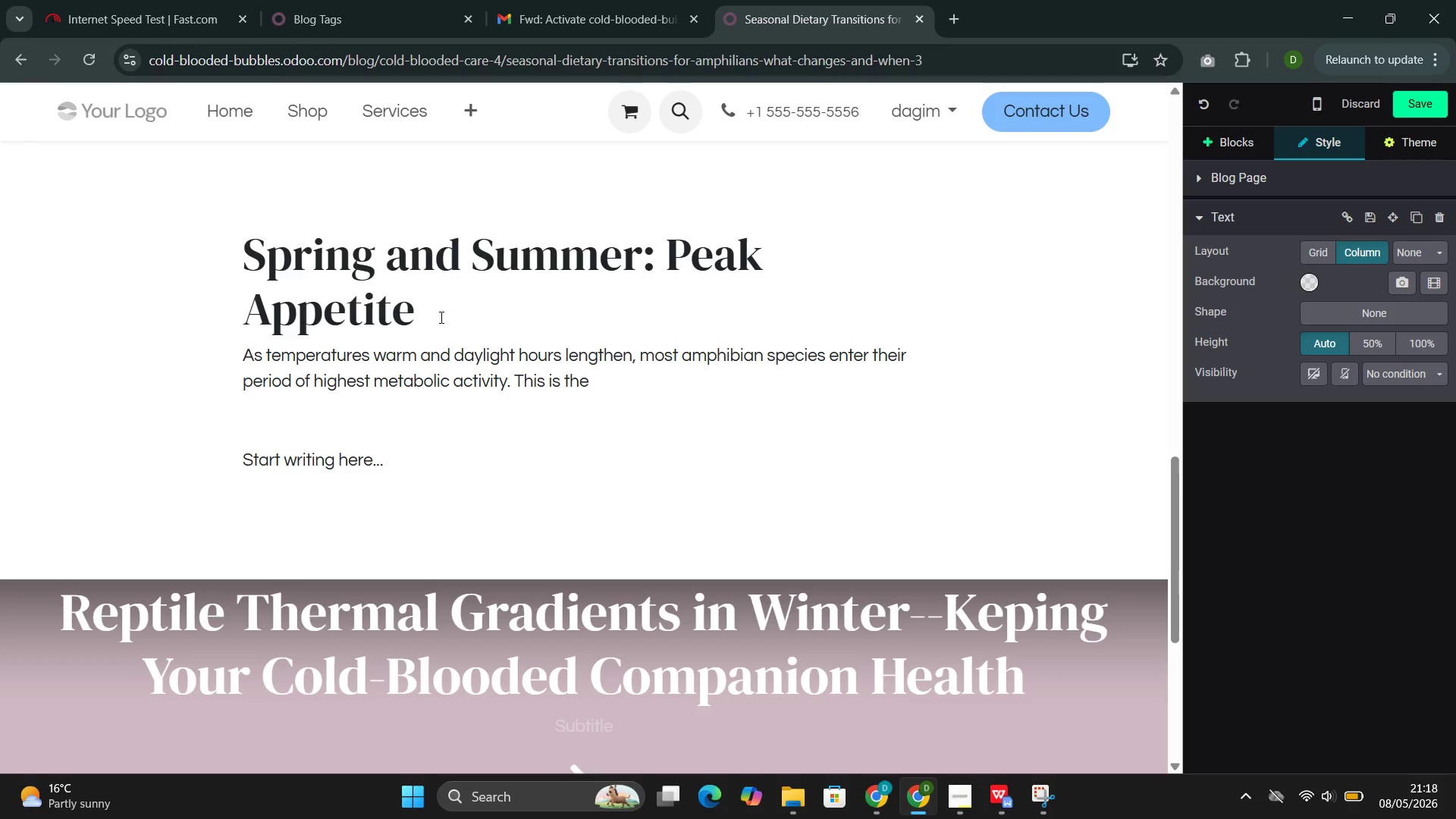 
wait(5.72)
 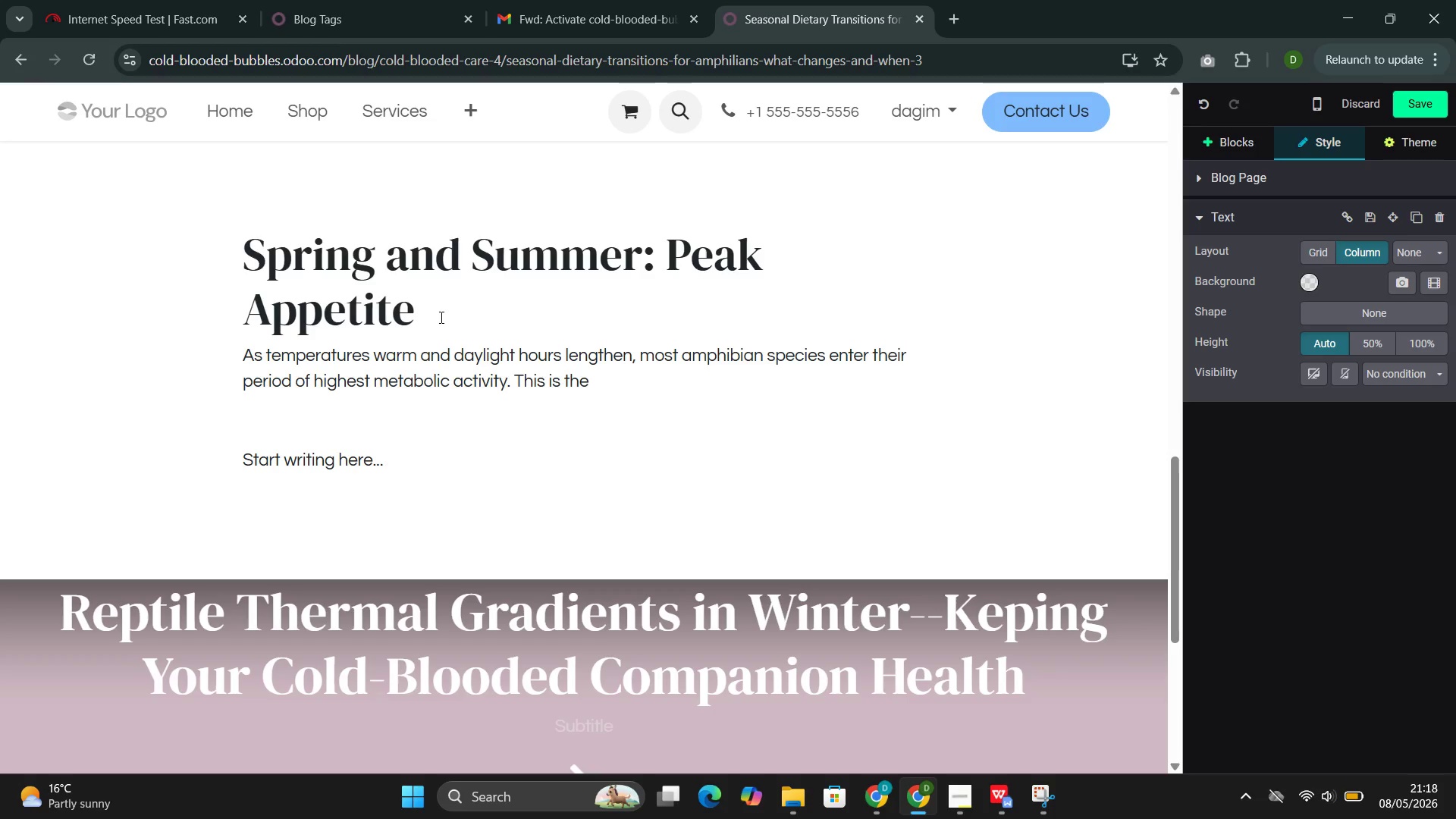 
type(growing season )
key(Backspace)
type(, the )
 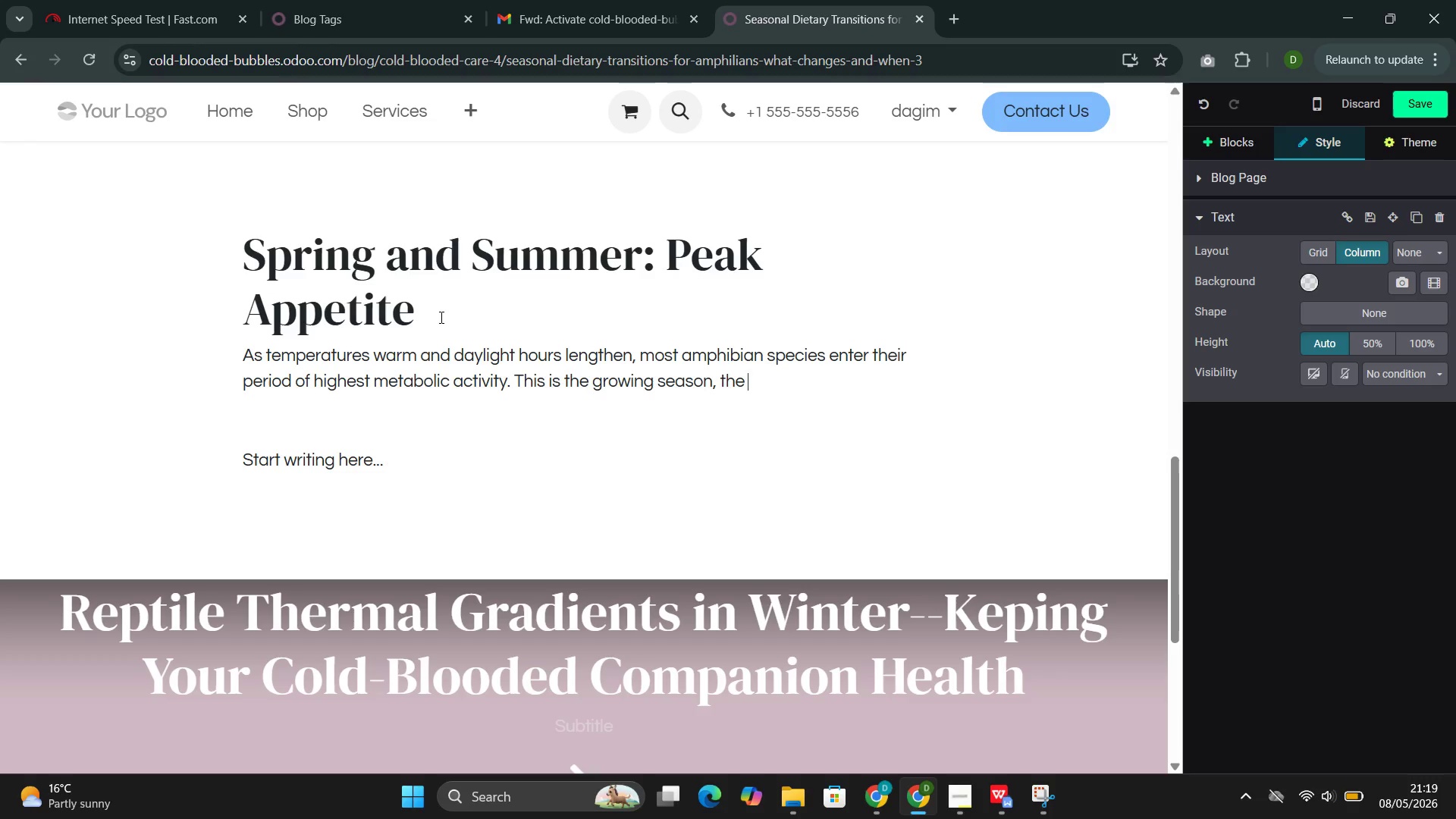 
wait(24.42)
 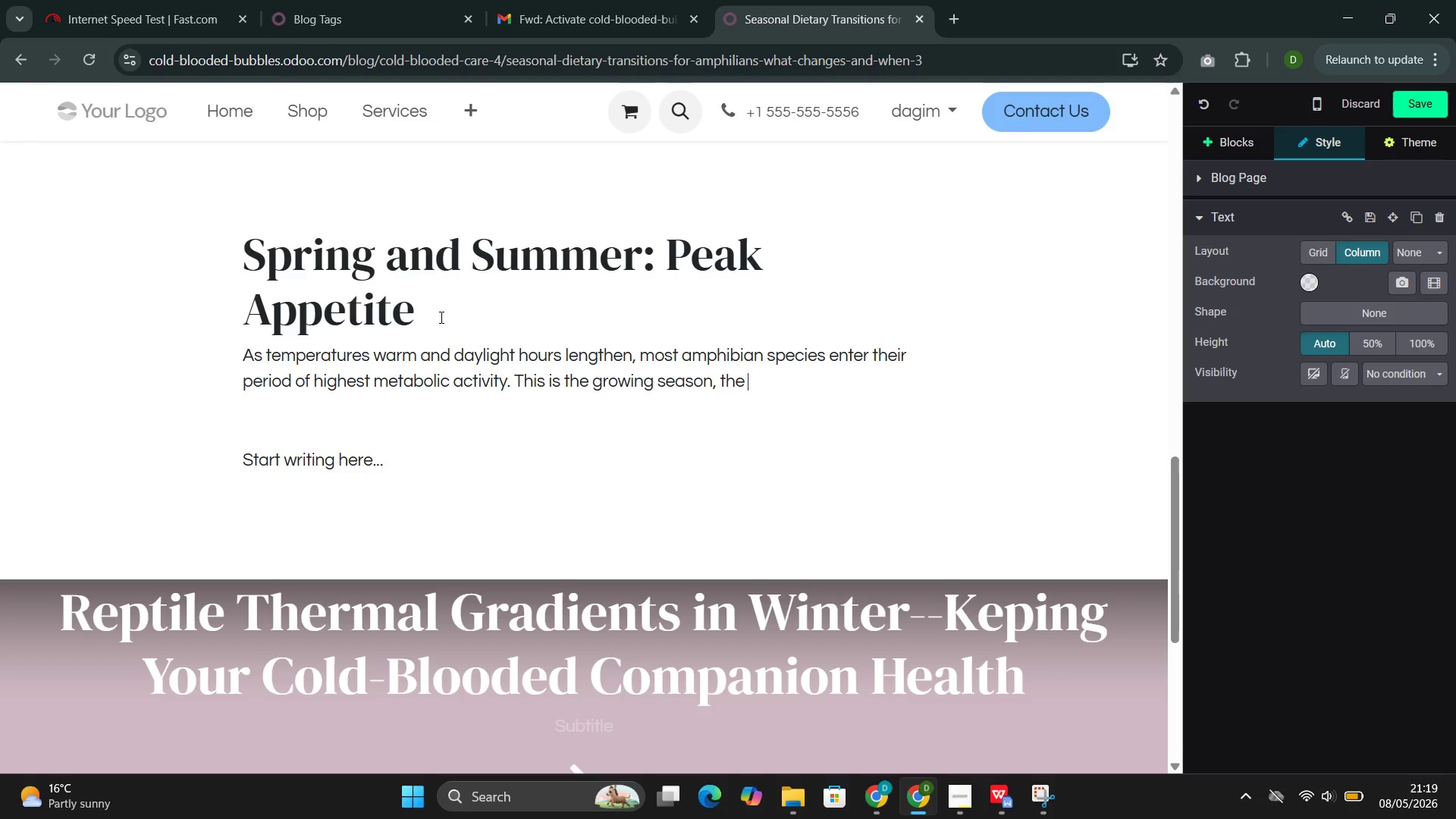 
type(breeding season, and the time when nutritional demands)
 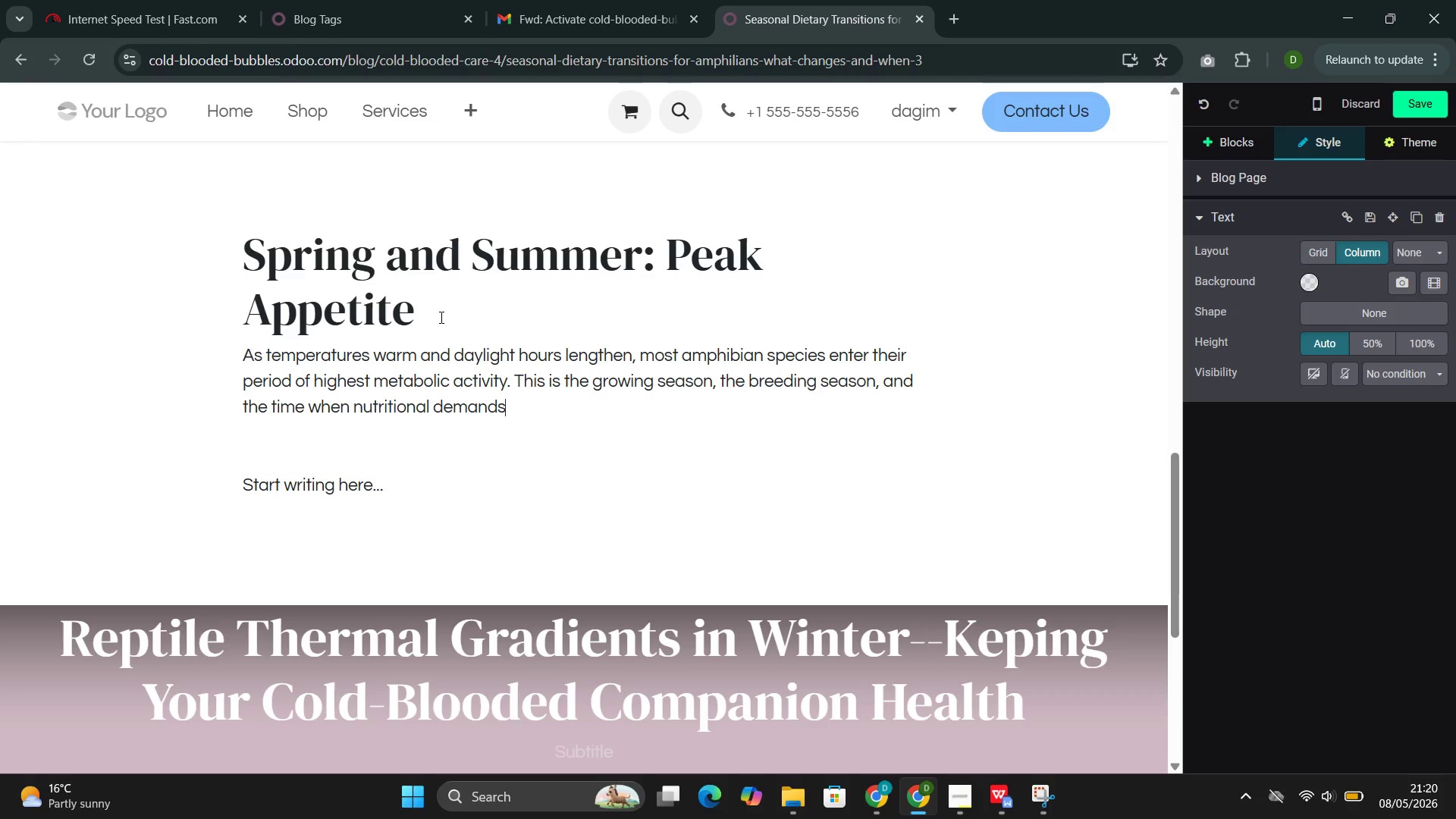 
wait(26.53)
 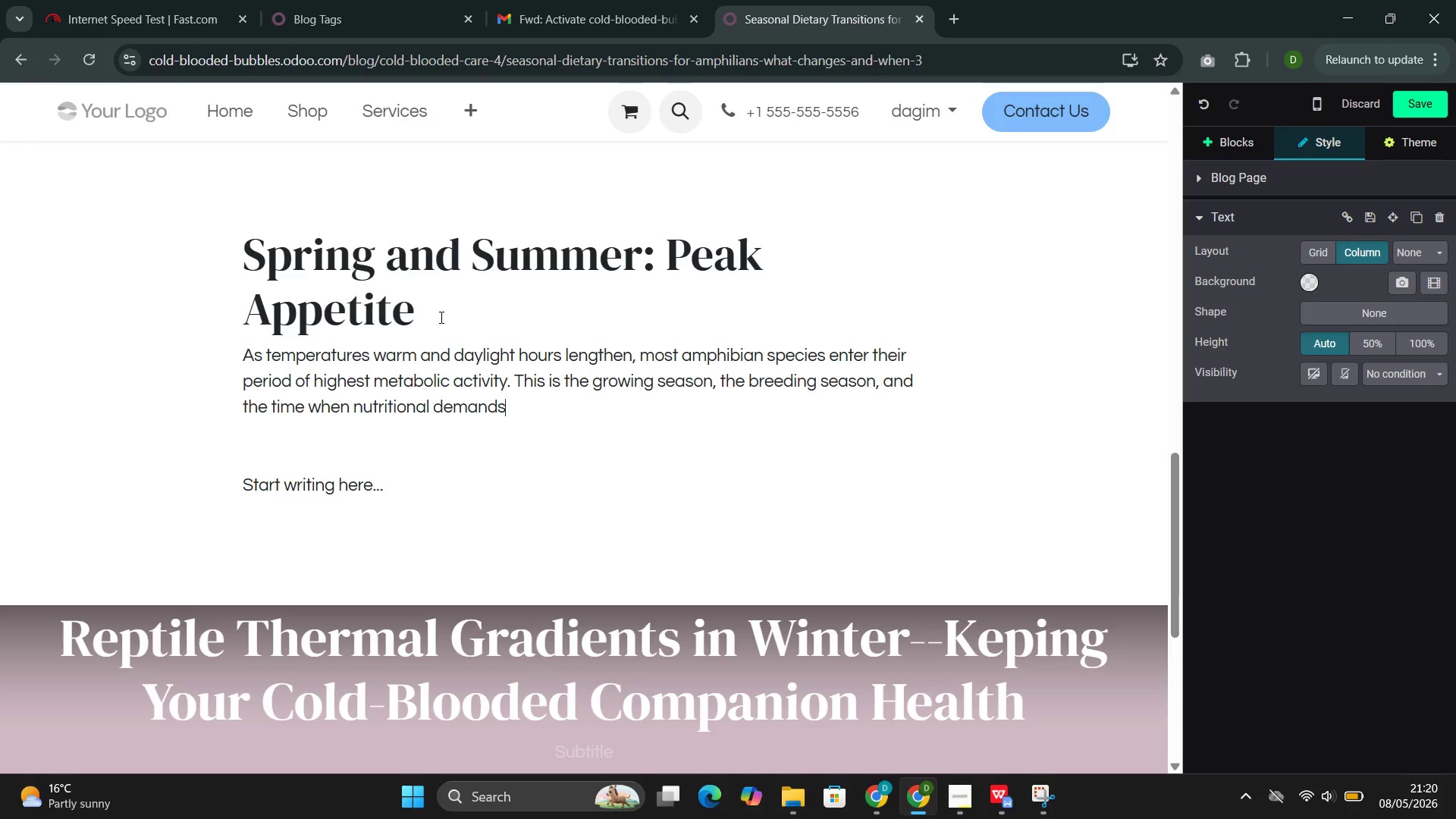 
type( are at their peak. Feeders should be offered )
 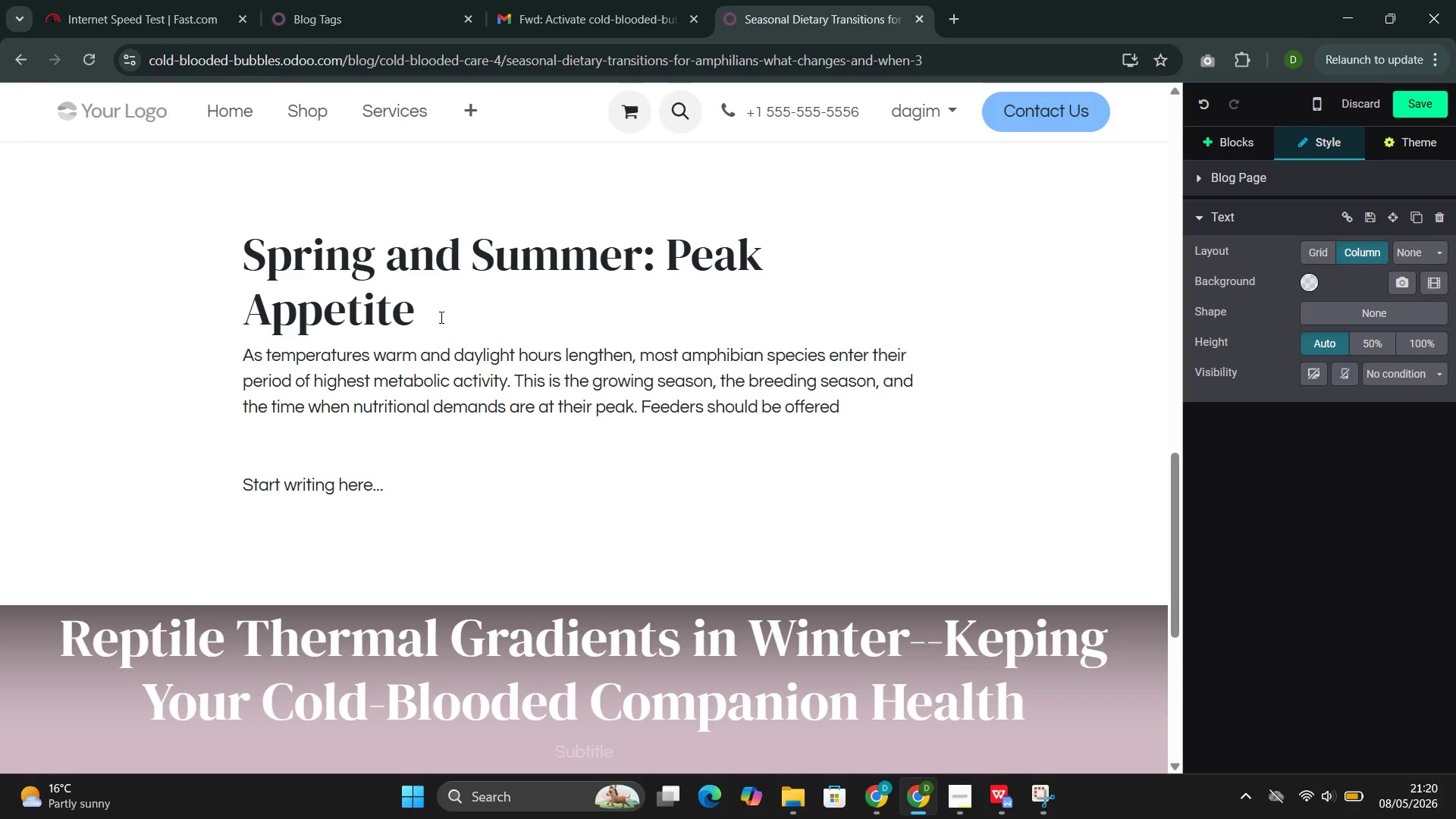 
wait(8.31)
 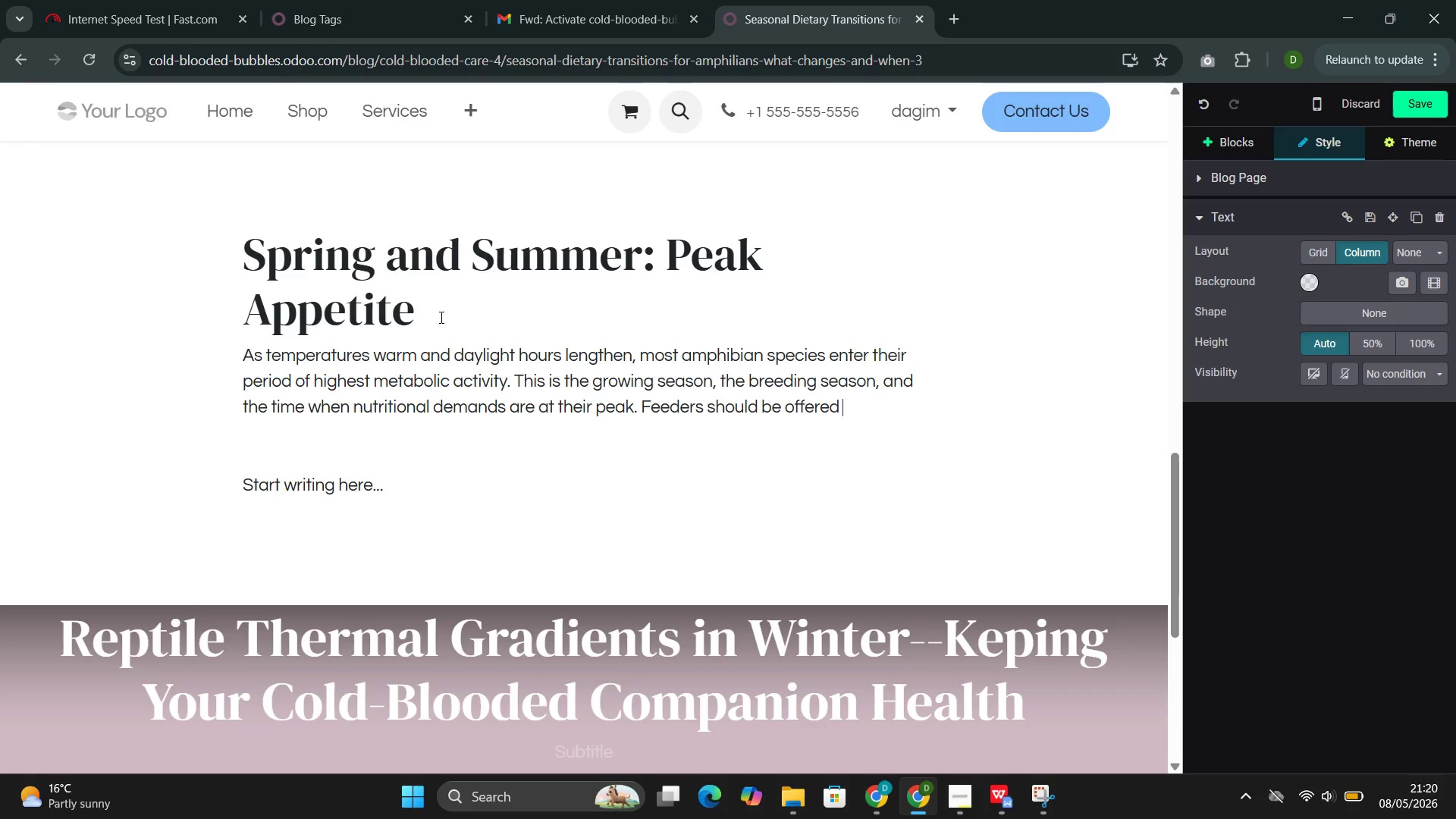 
type(more frequ)
 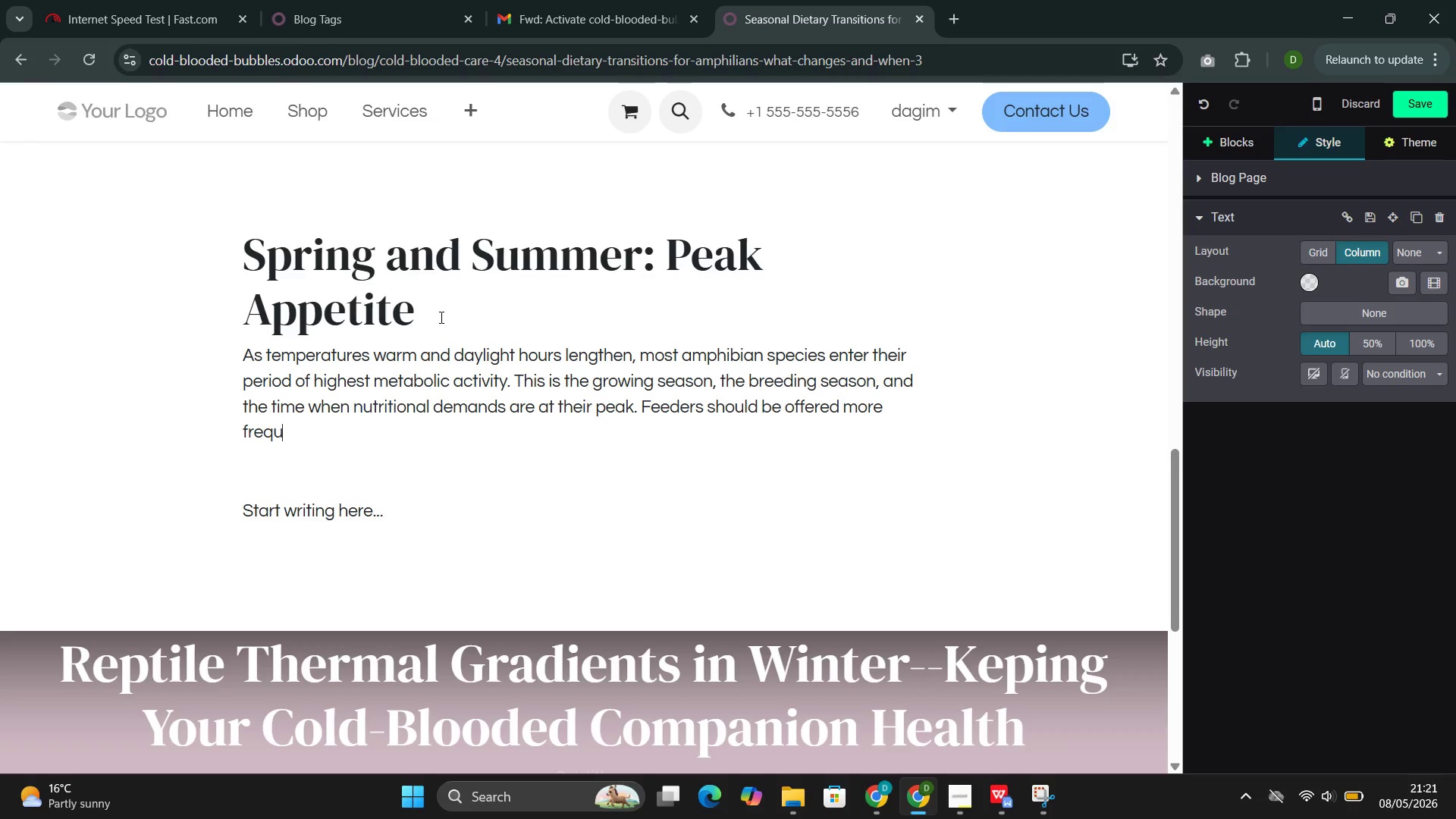 
type(w)
key(Backspace)
type(ently. Gut-loading becomes particulary)
 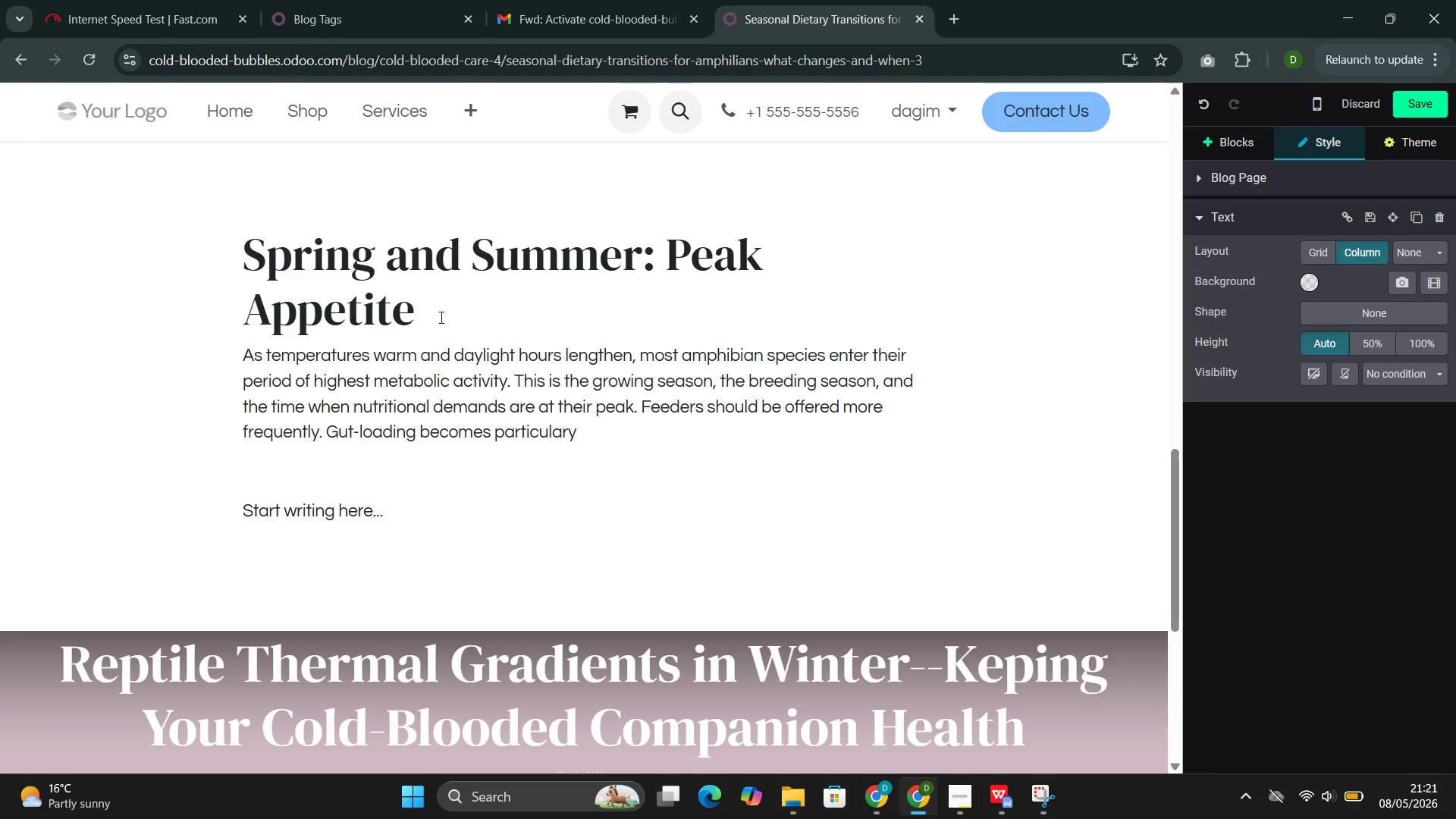 
type( import)
 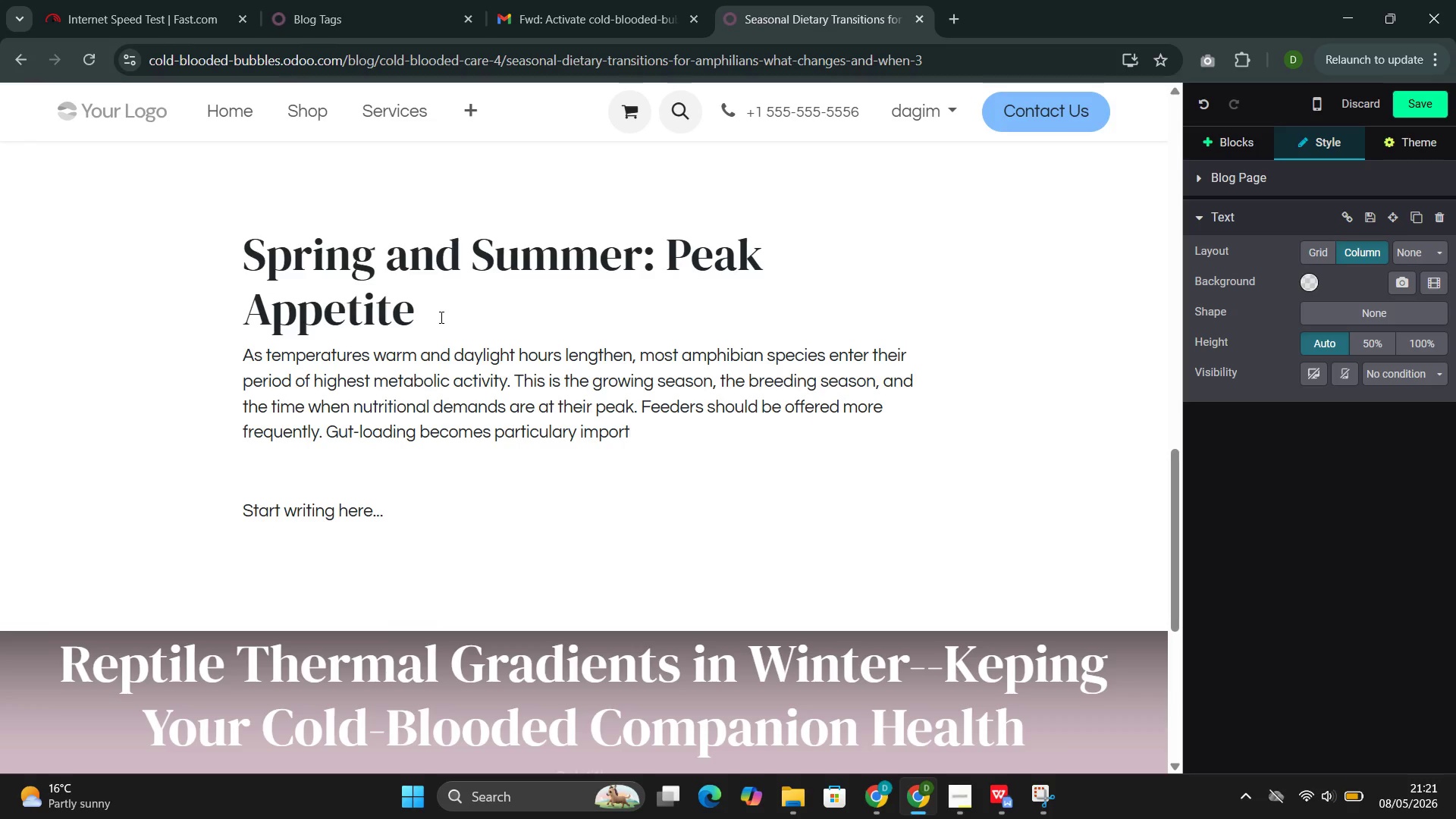 
type(ant--the nut)
 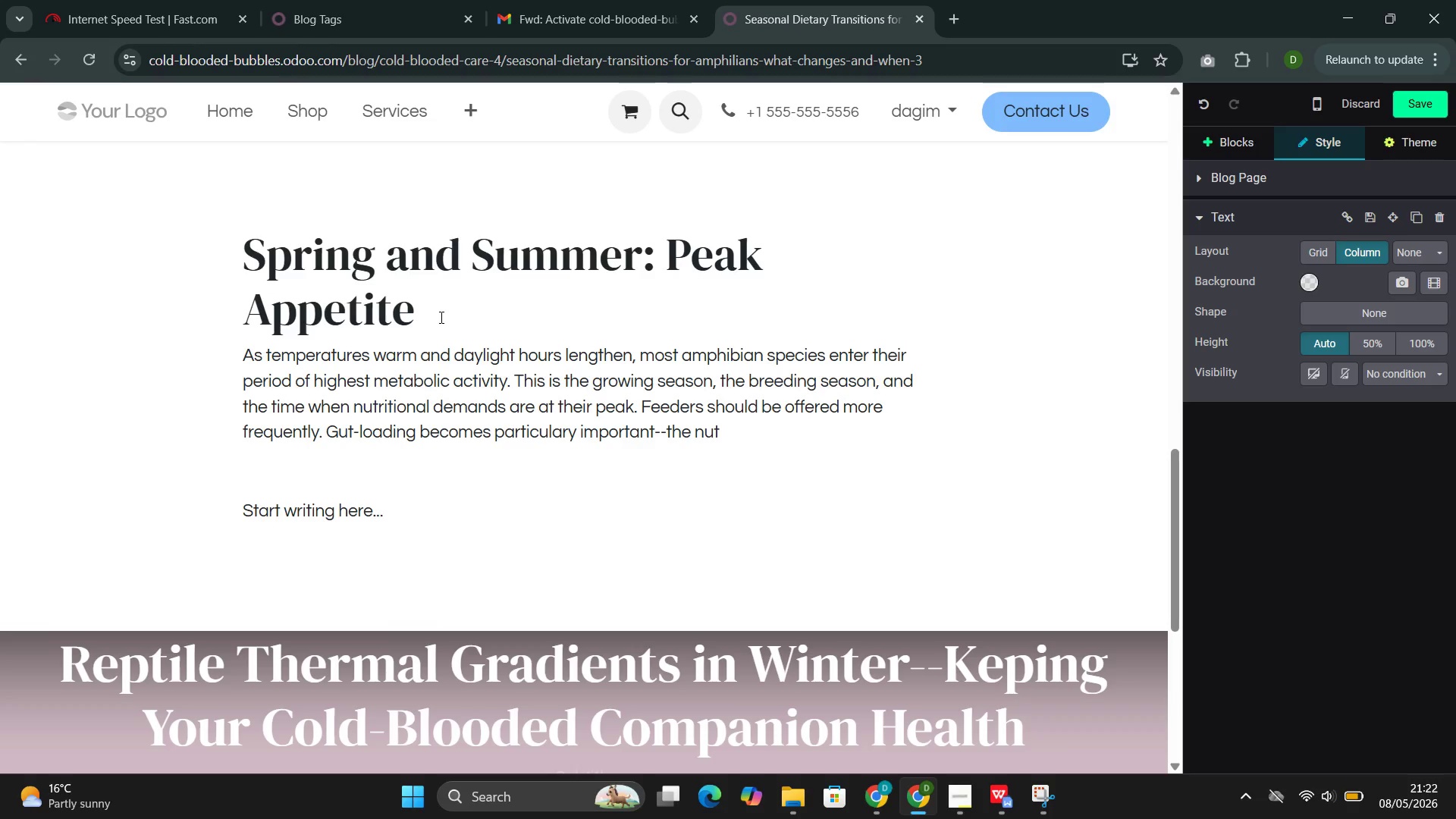 
wait(5.38)
 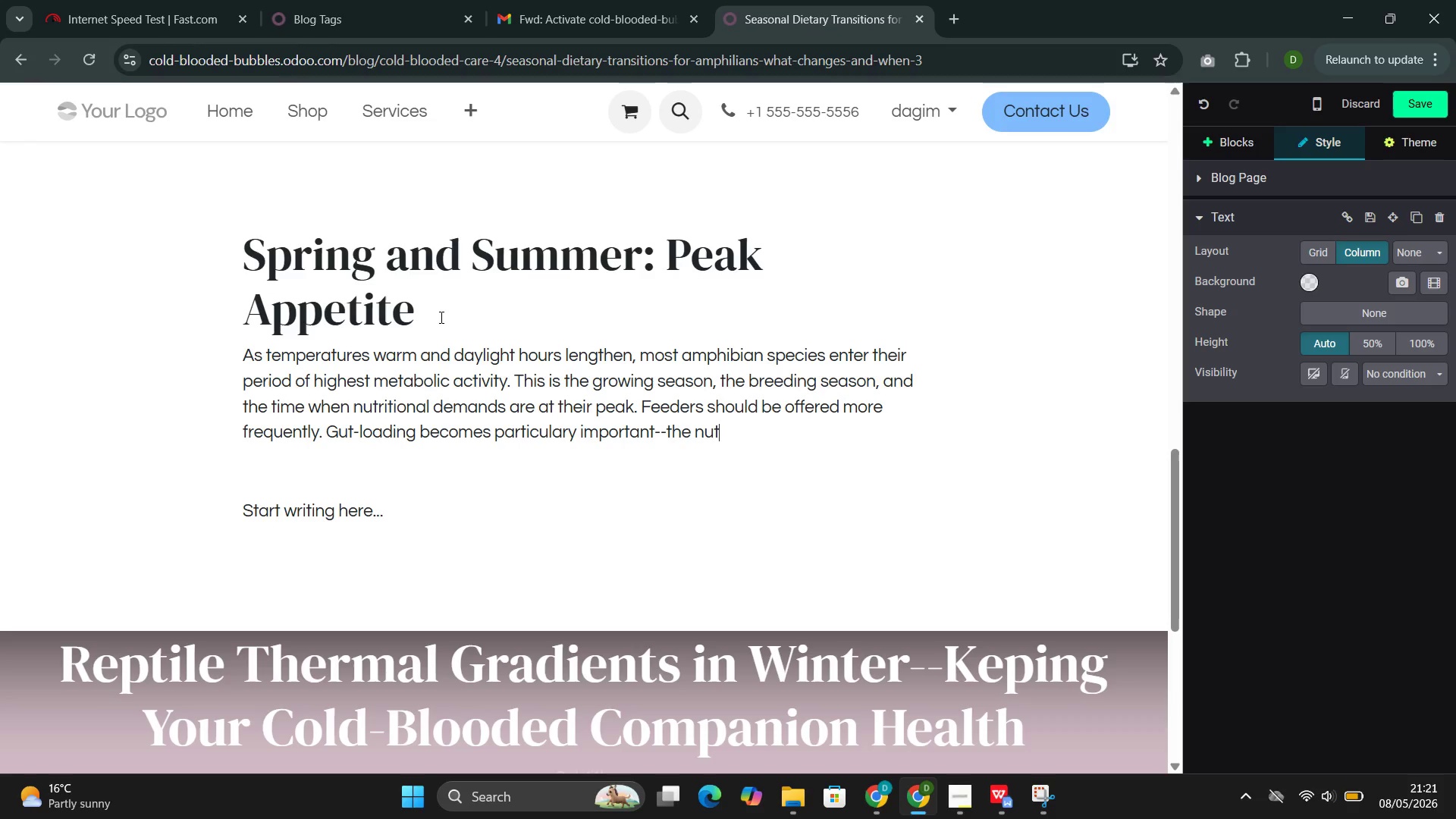 
type(rients )
 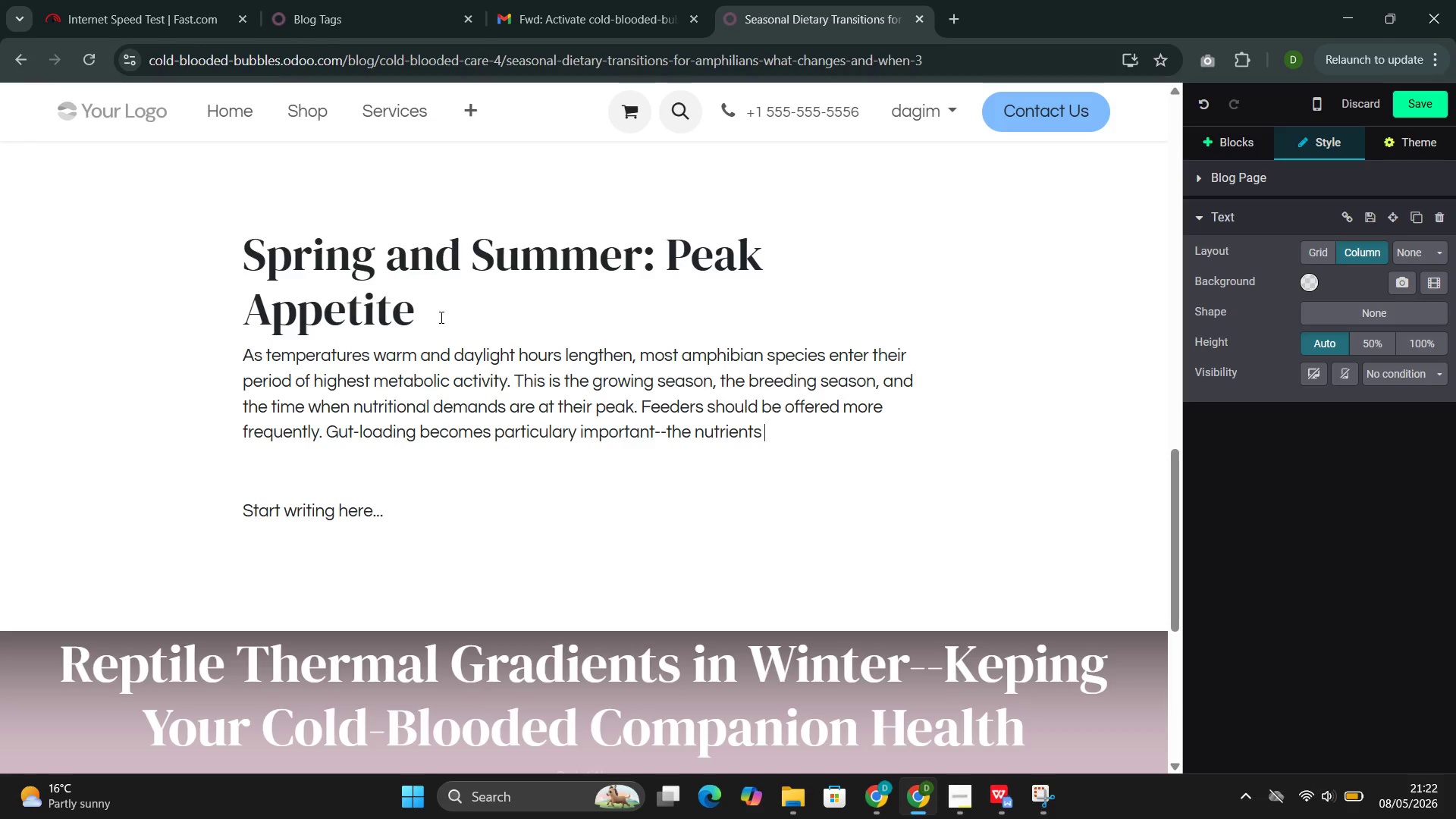 
type(in the feeder)
 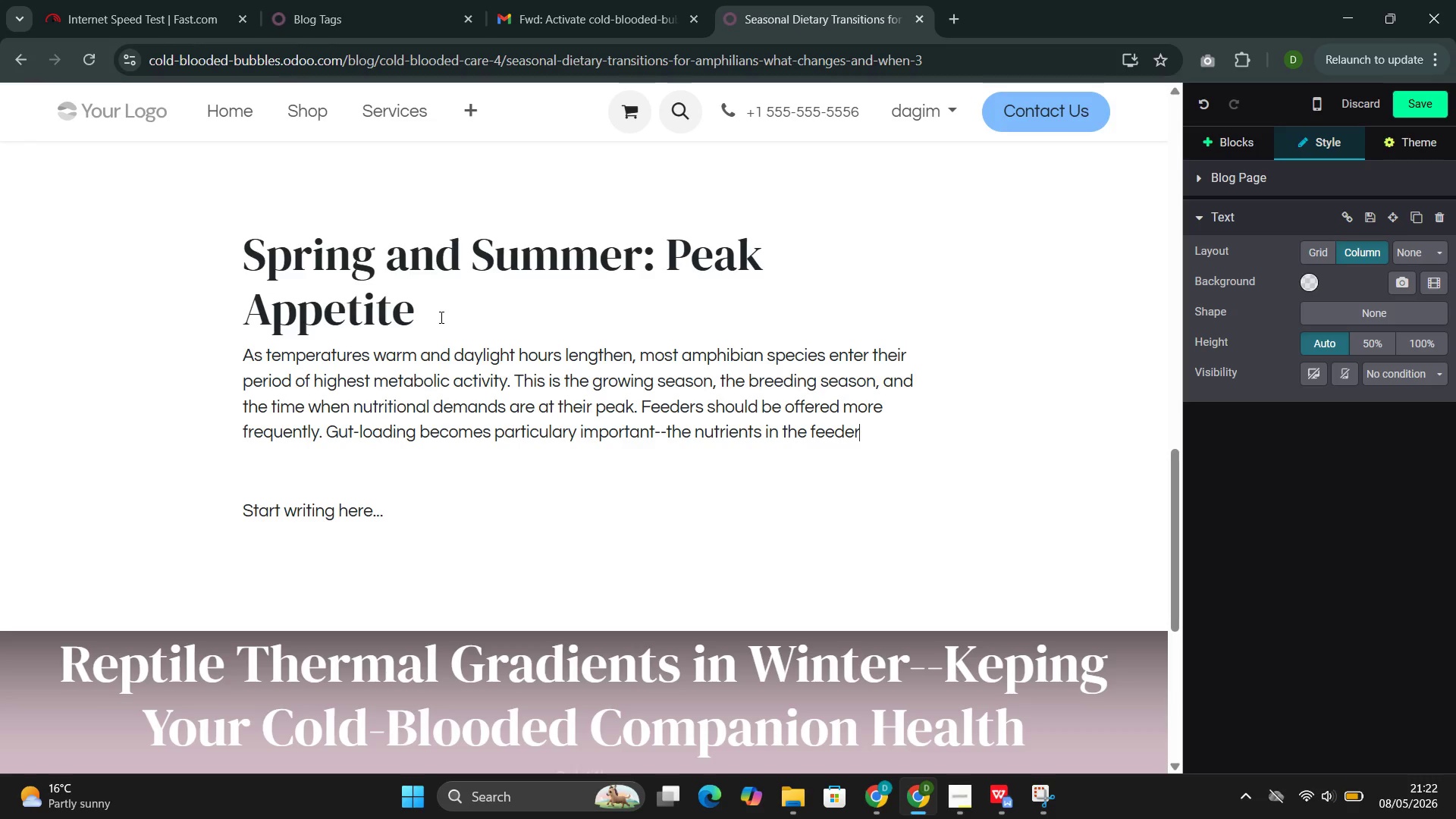 
type( insect's gut are what yp)
key(Backspace)
type(our am)
 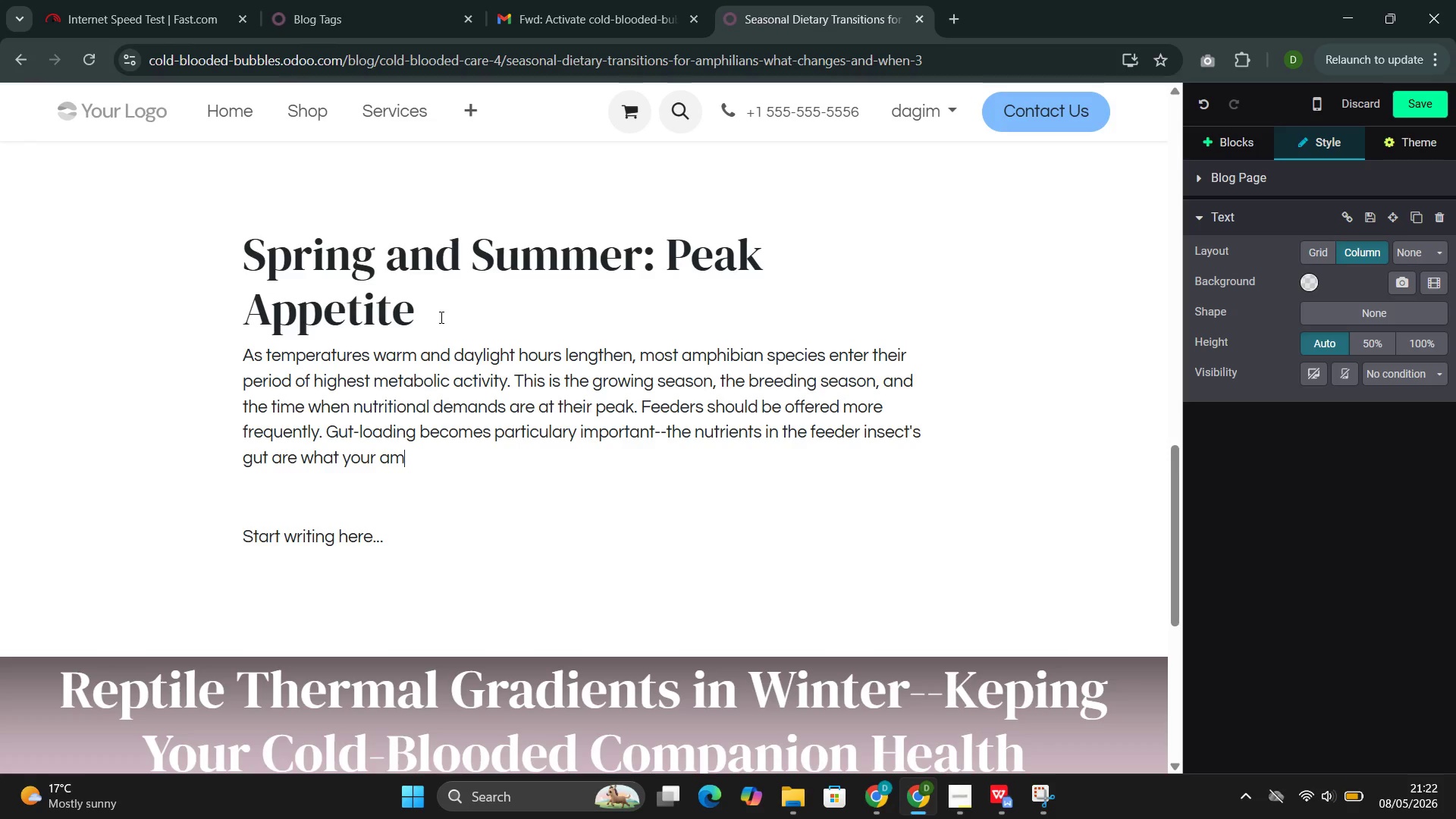 
type(phibian actually re)
 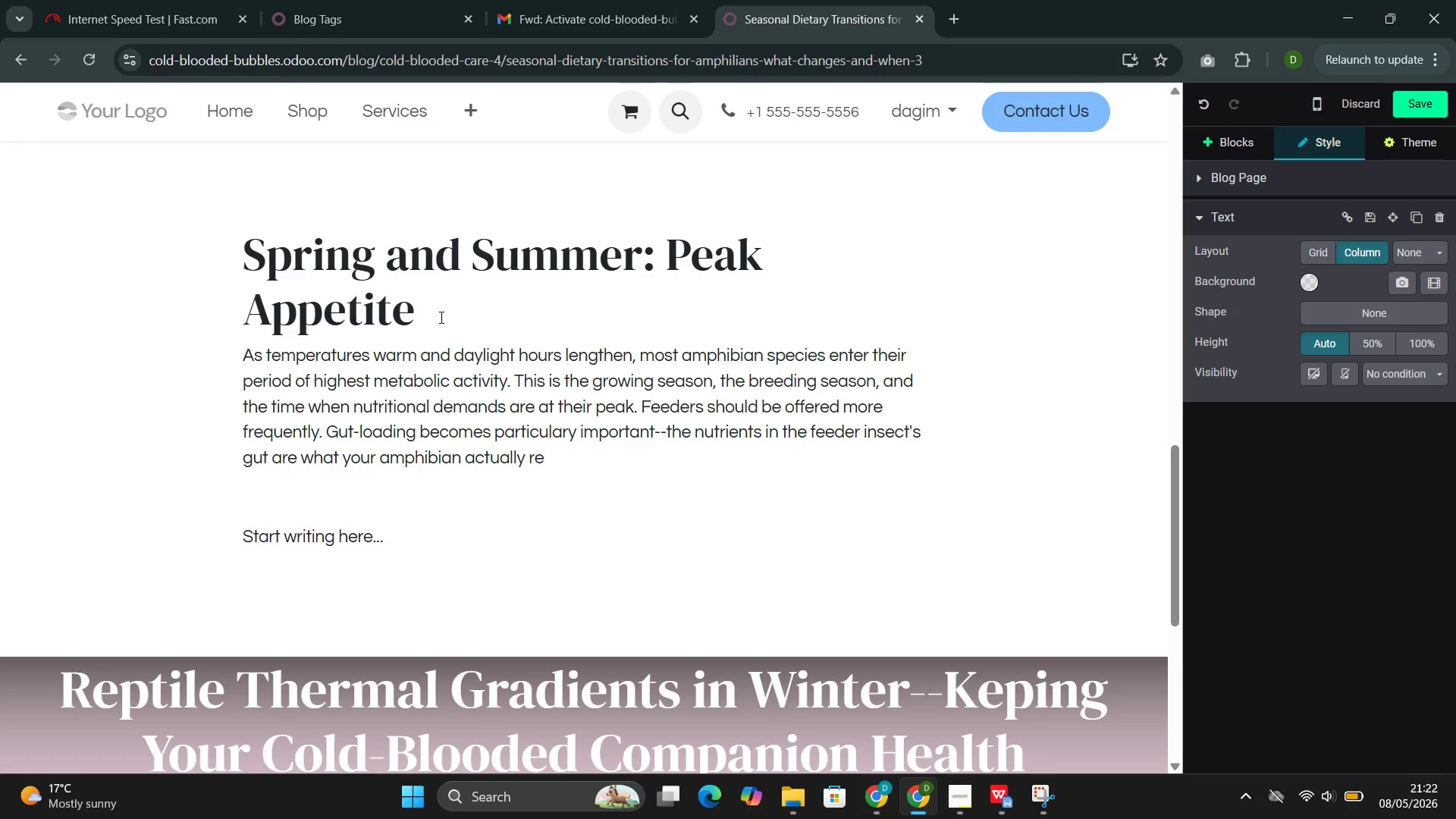 
type(ceive)
 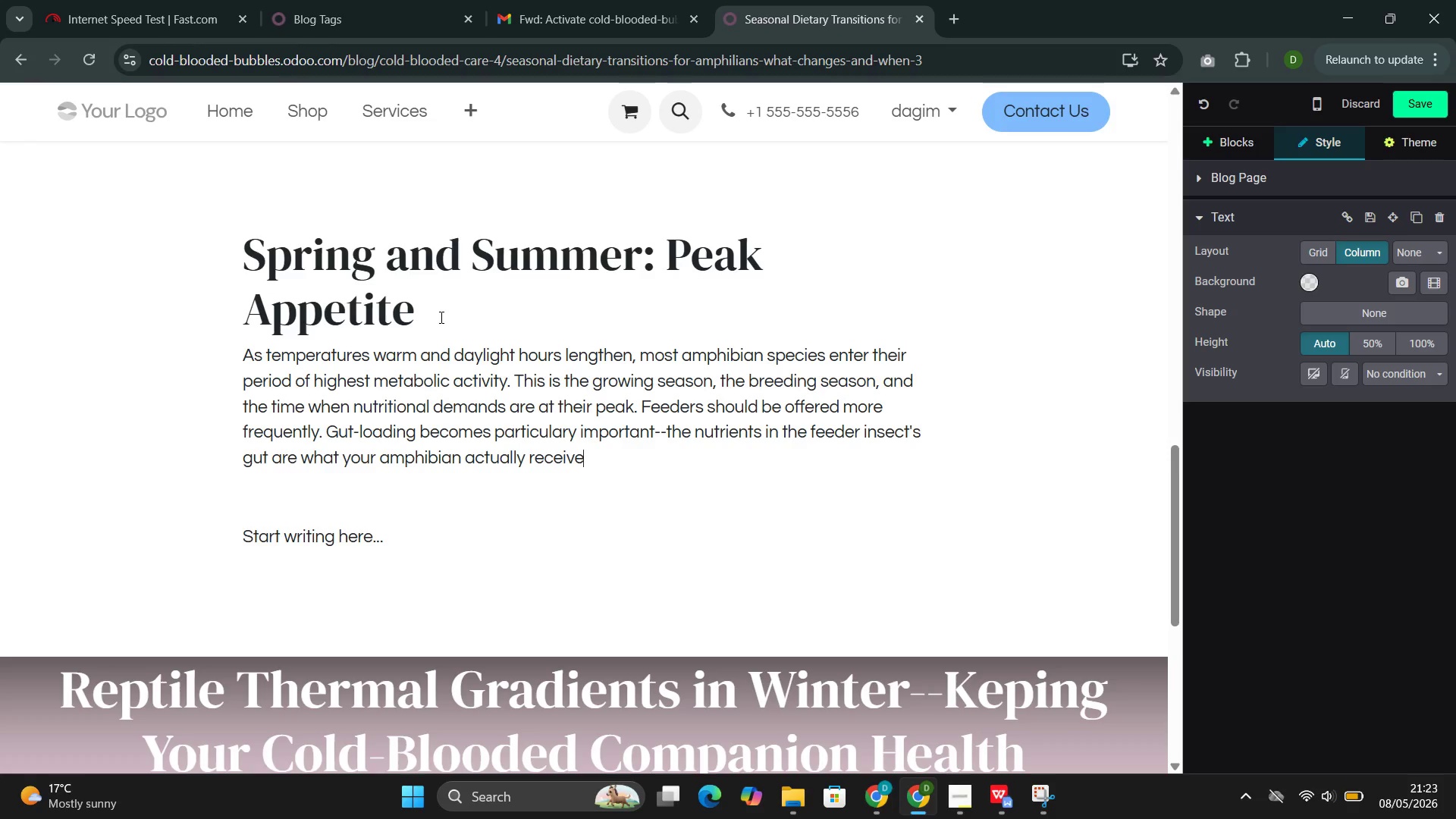 
wait(10.51)
 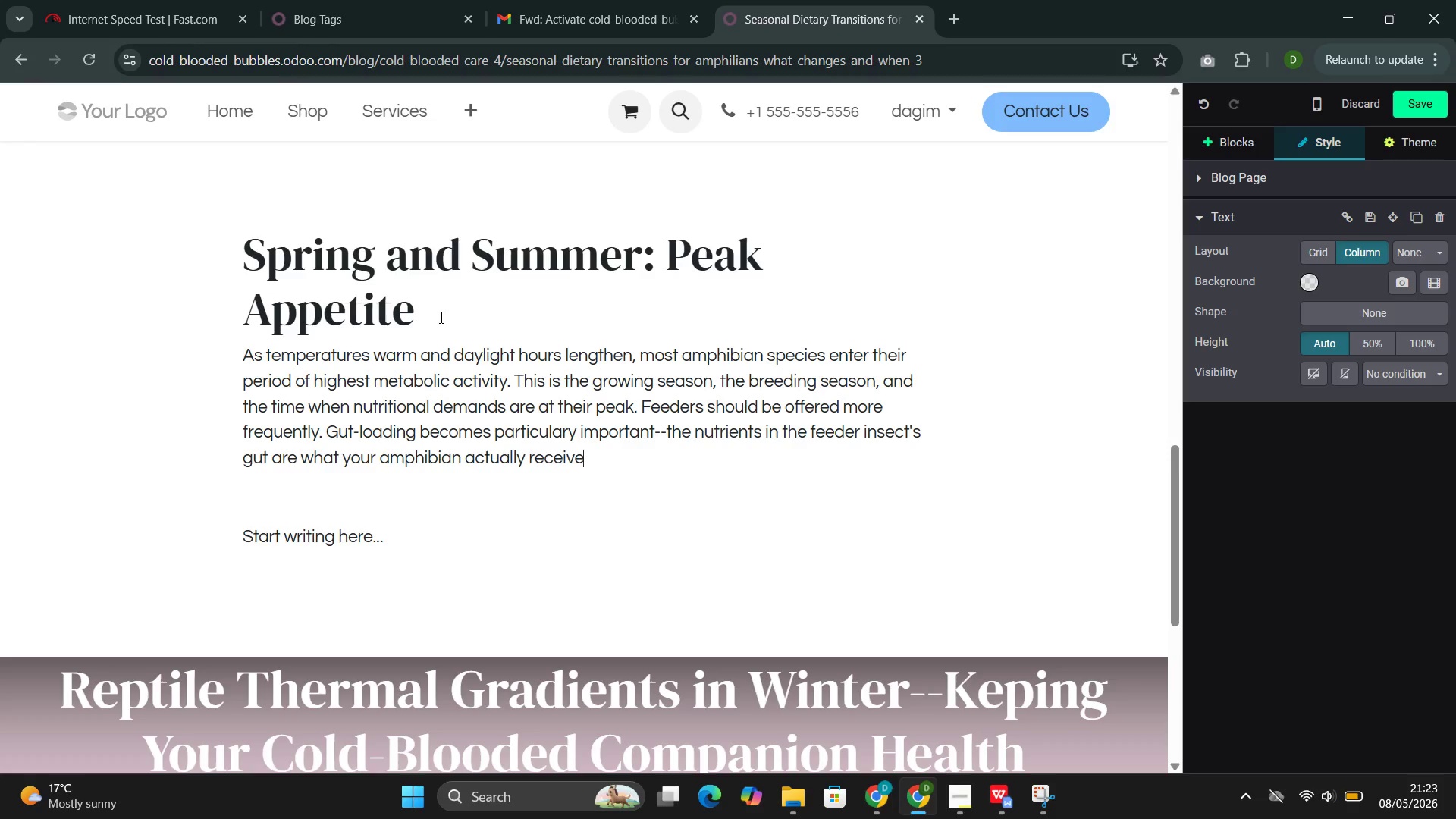 
key(S)
 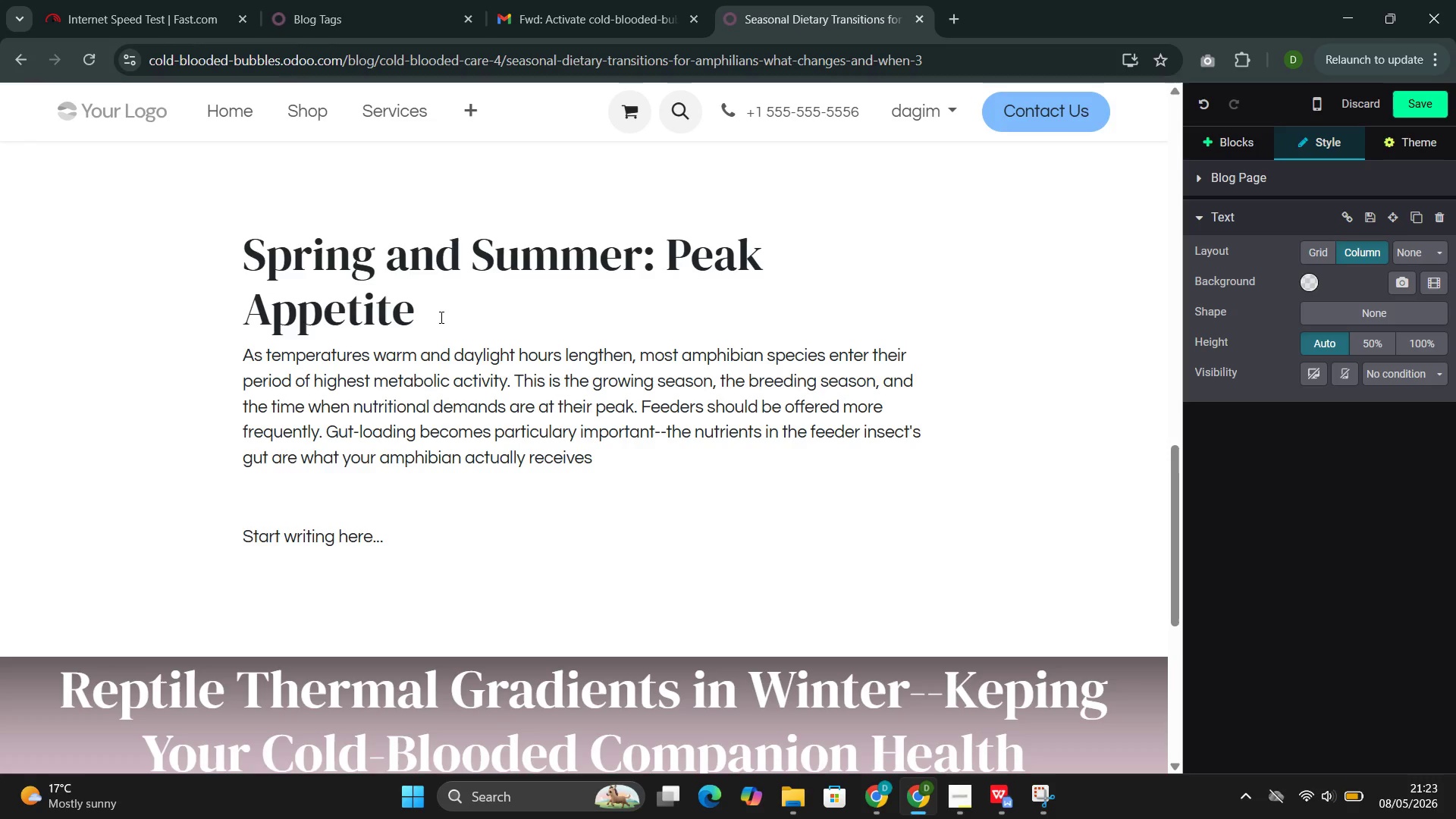 
key(Period)
 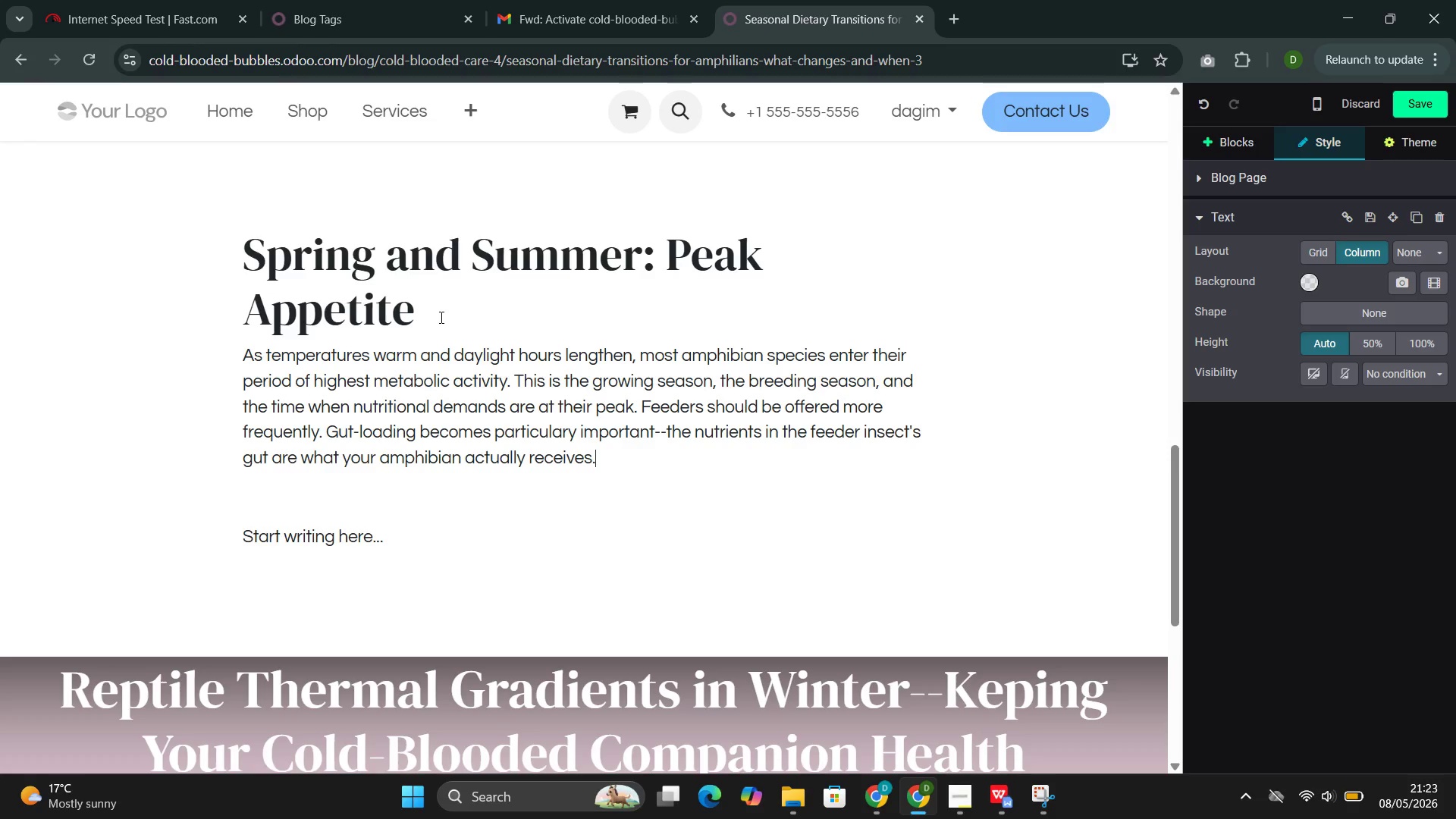 
wait(42.16)
 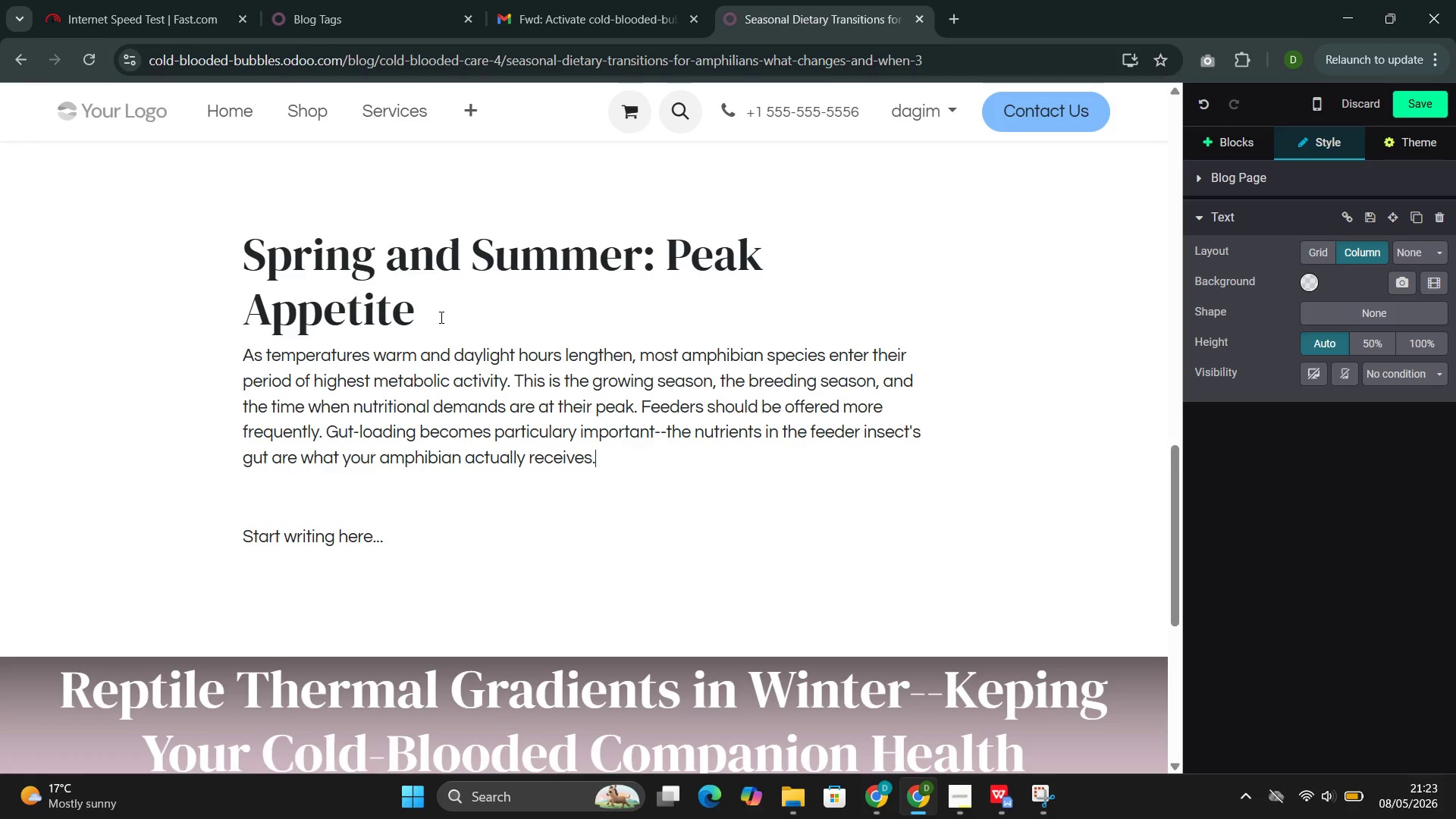 
left_click([1233, 150])
 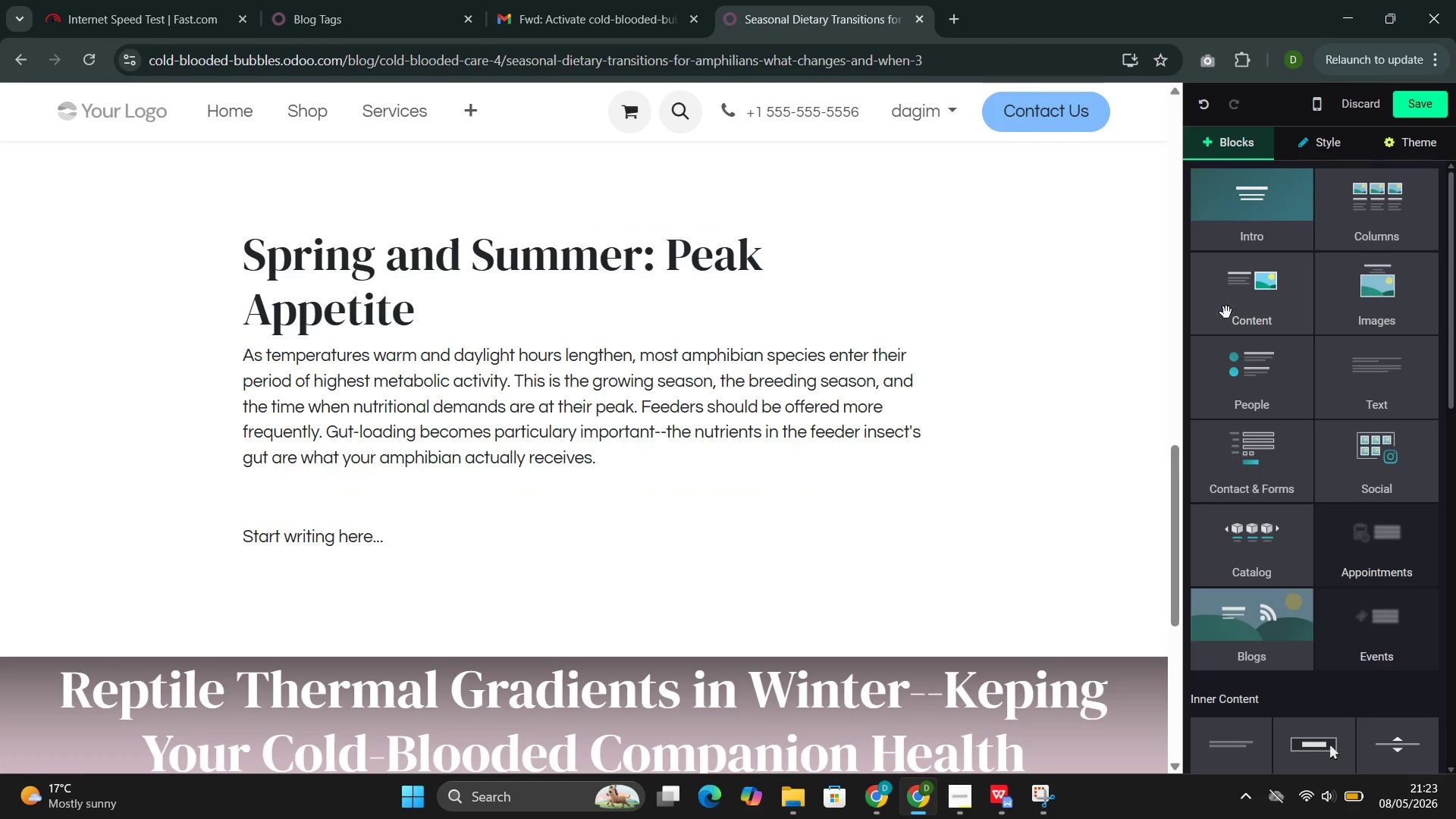 
left_click([1226, 312])
 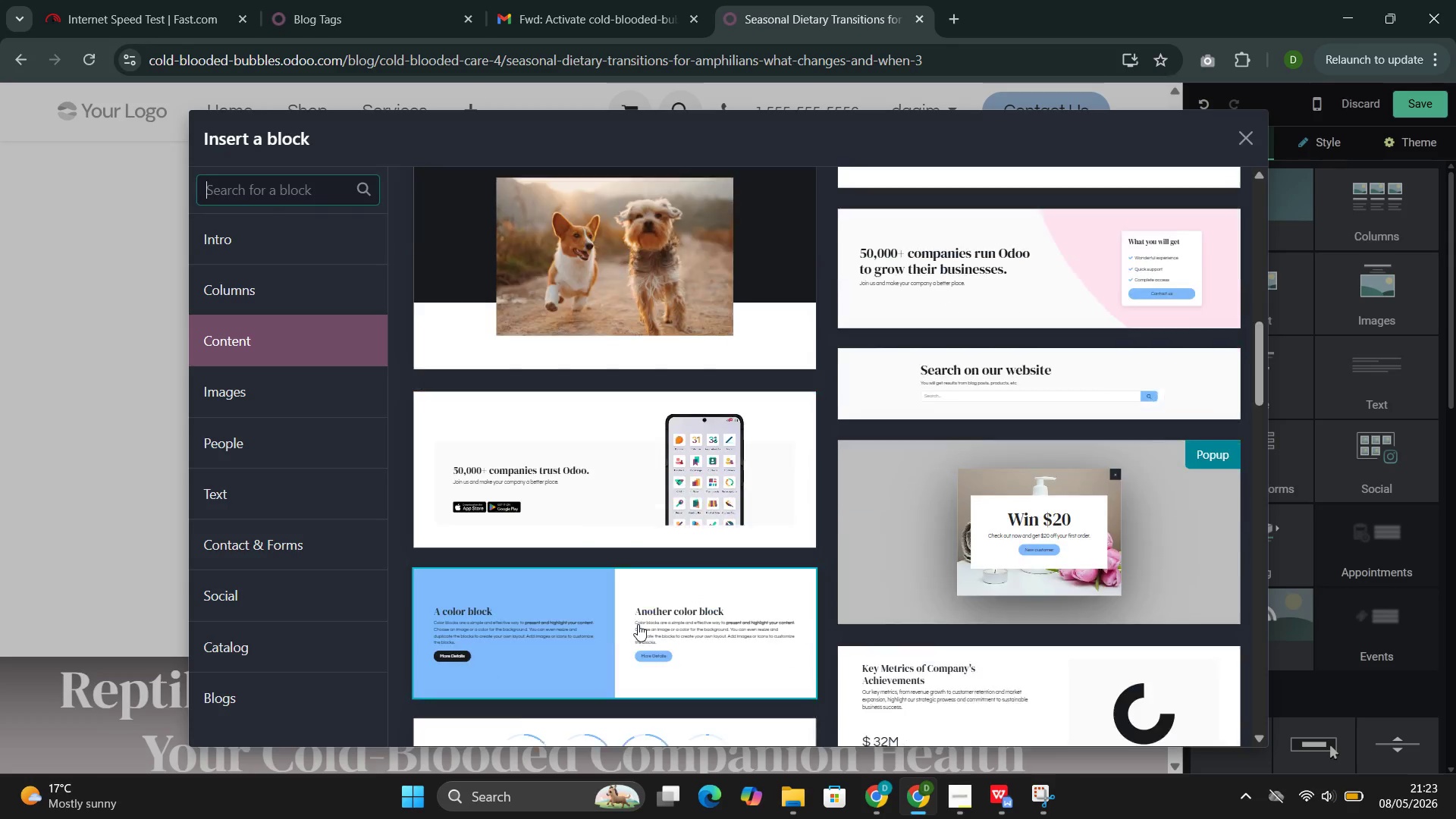 
left_click([607, 544])
 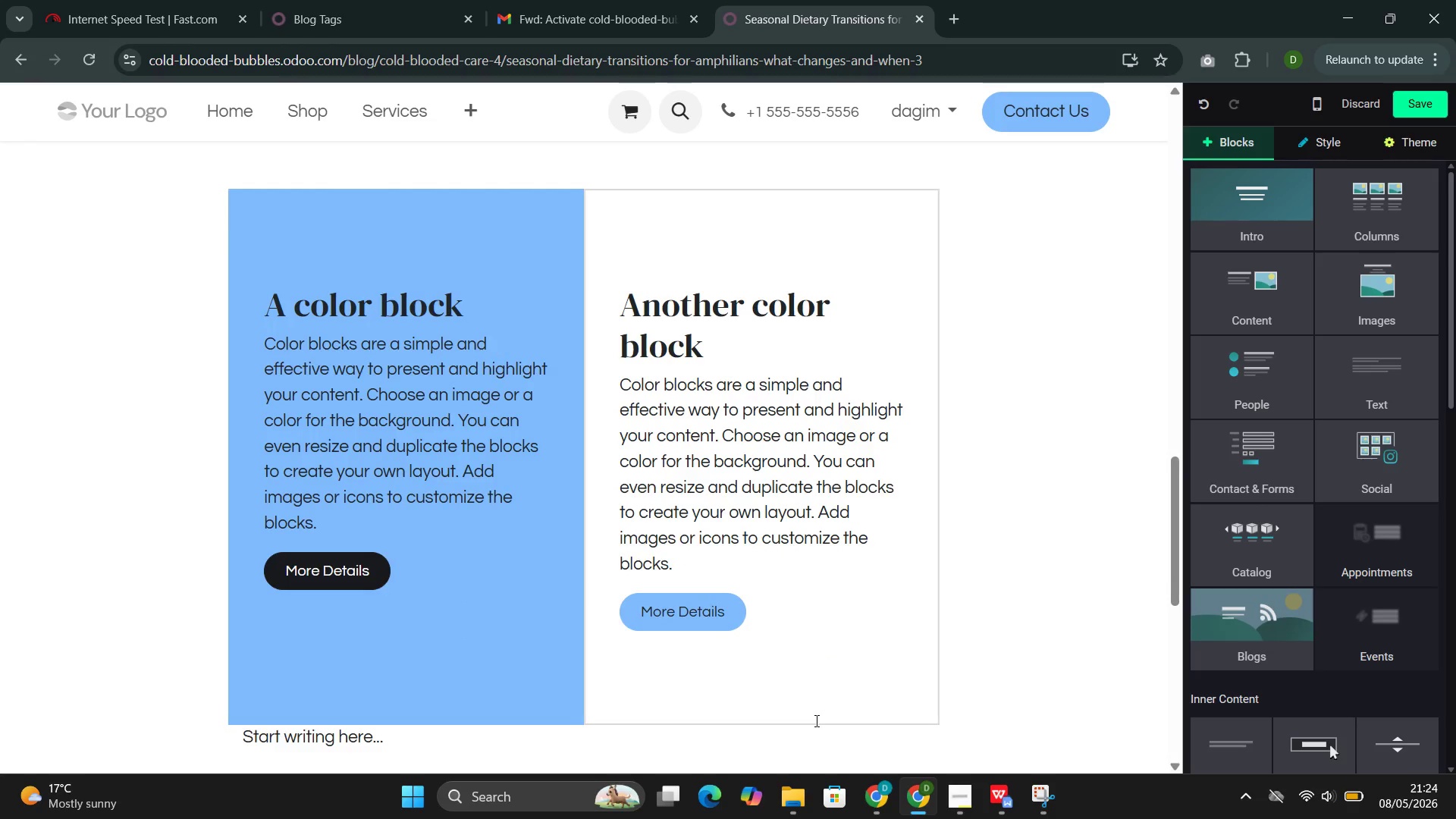 
wait(8.0)
 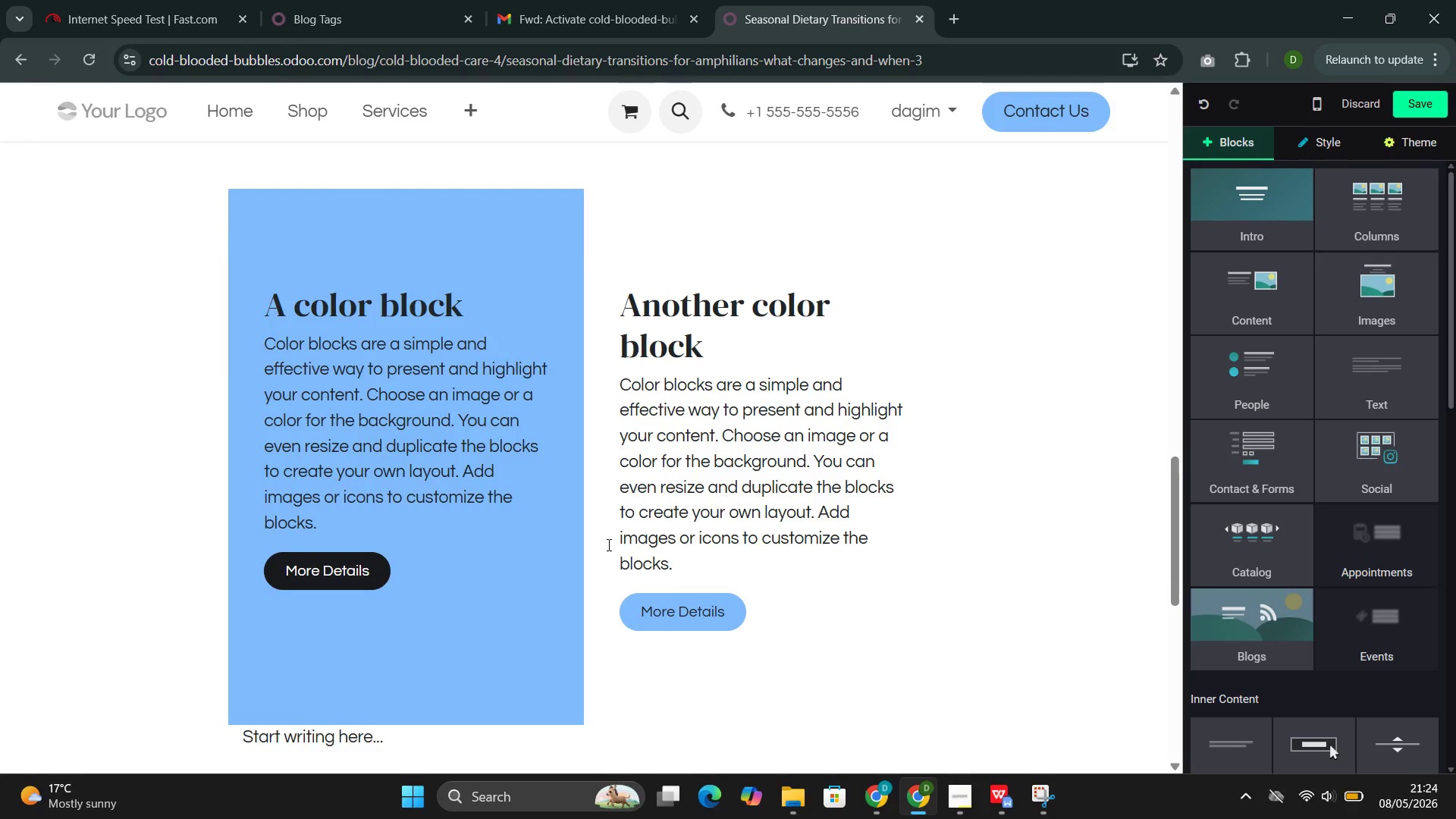 
left_click([886, 695])
 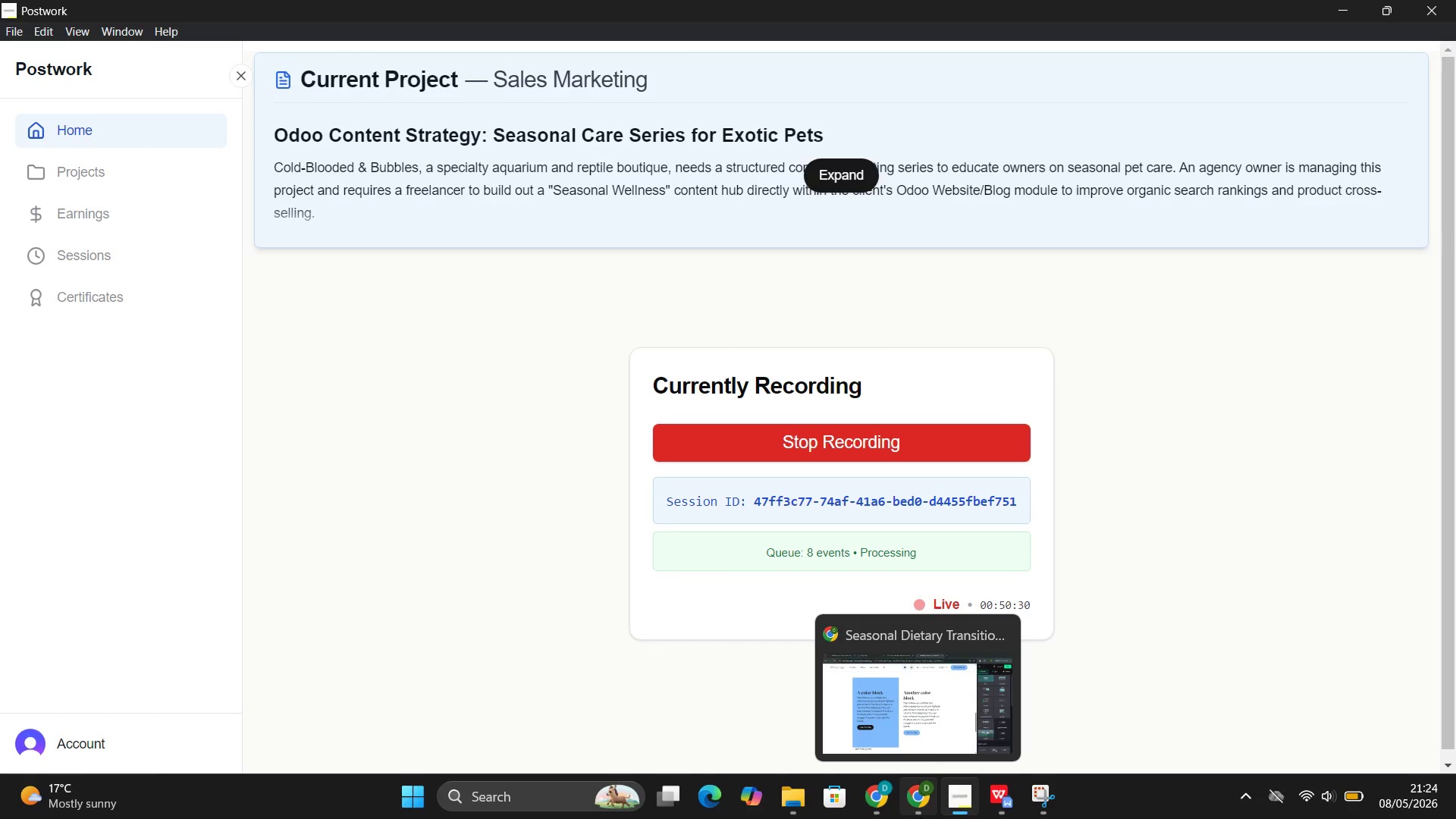 
left_click([930, 708])
 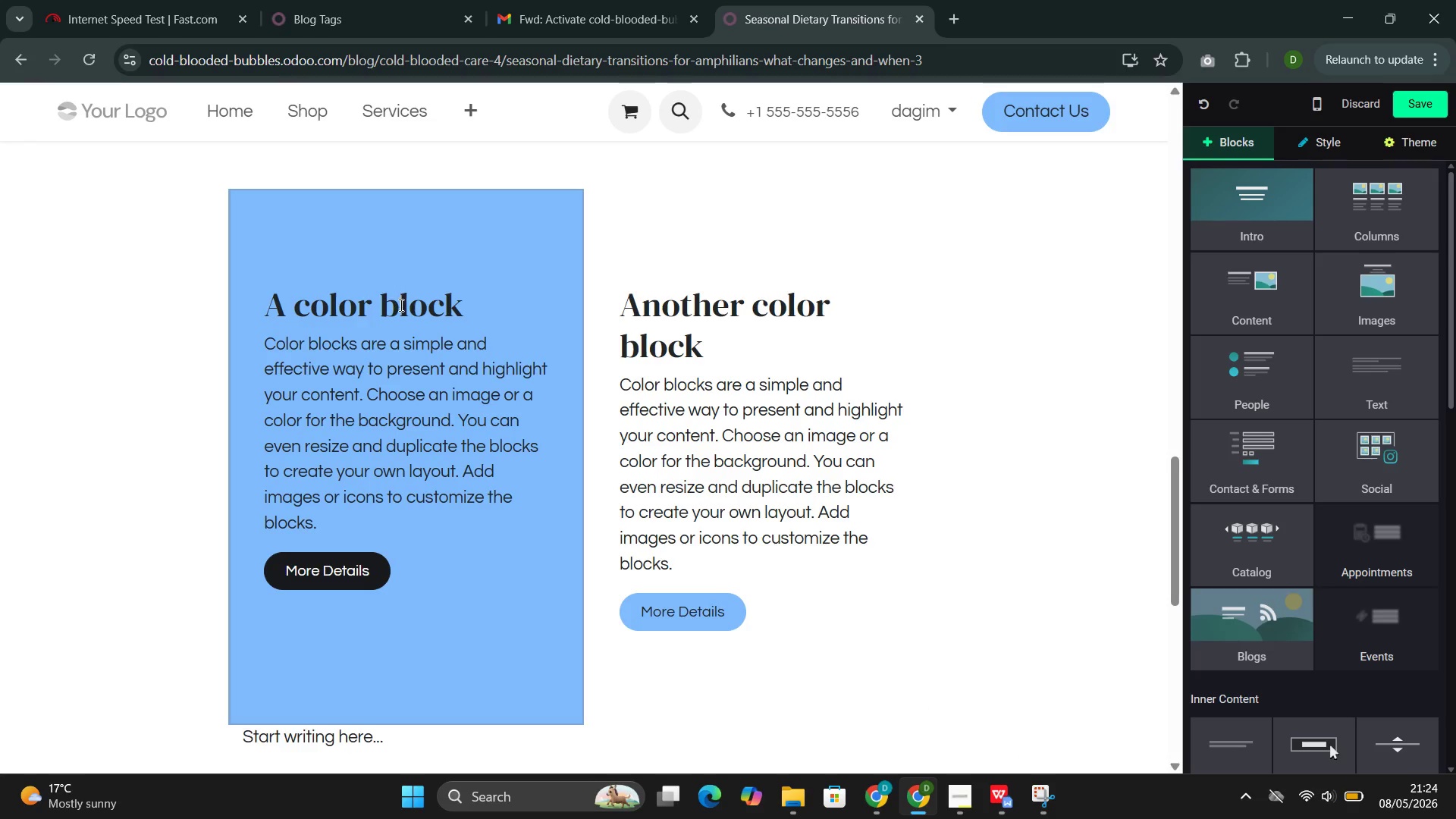 
double_click([400, 305])
 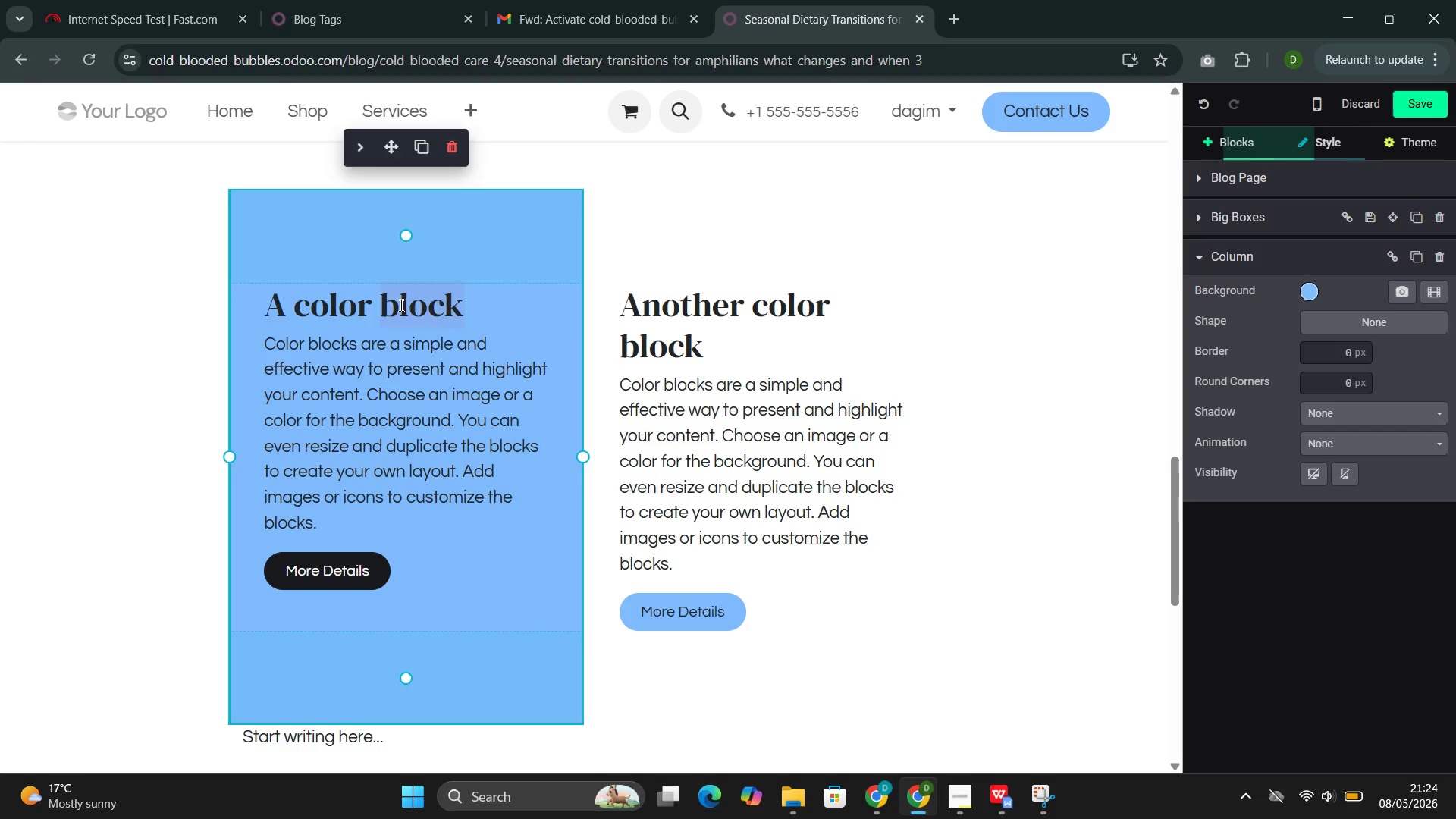 
triple_click([400, 305])
 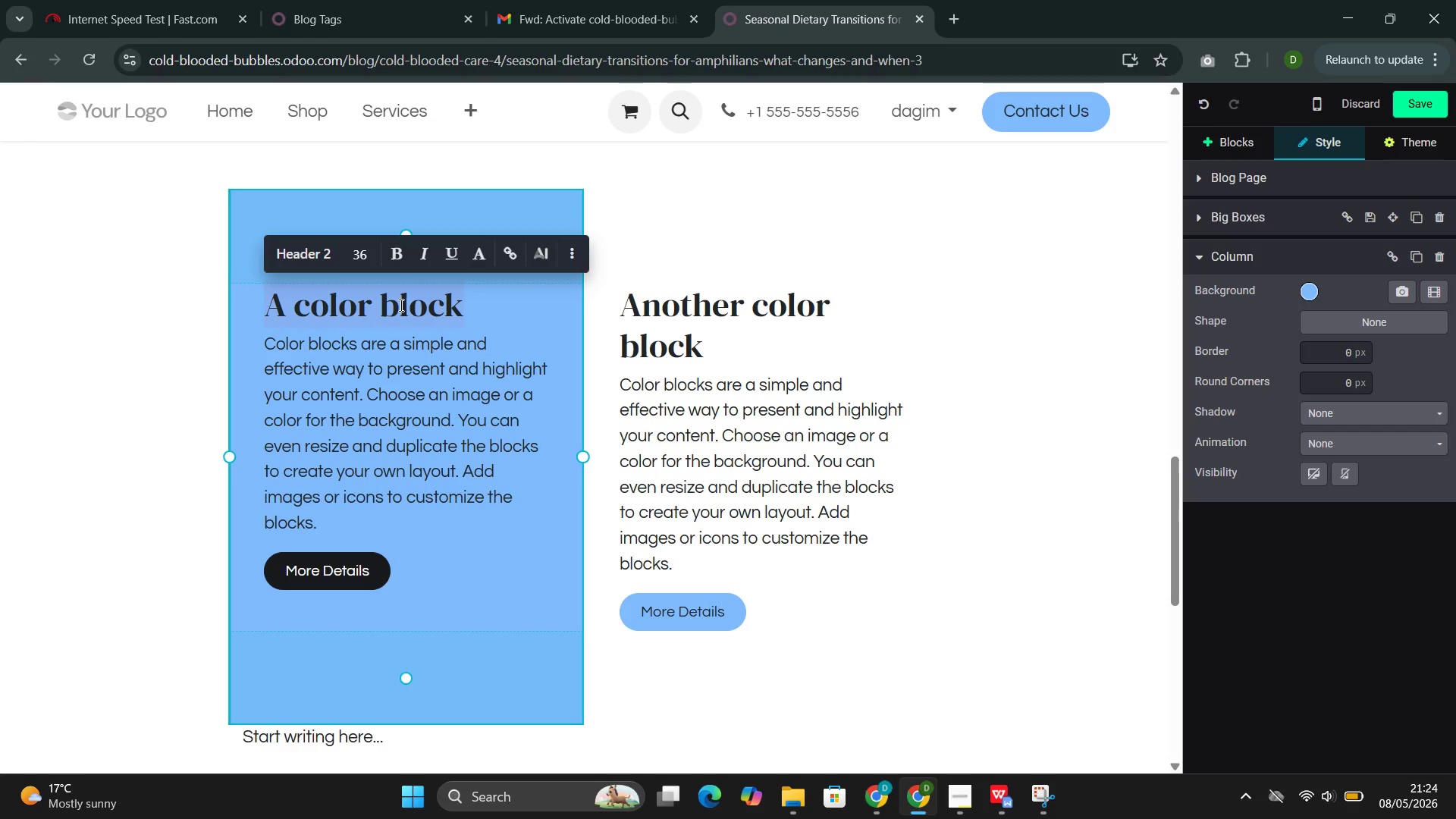 
wait(15.2)
 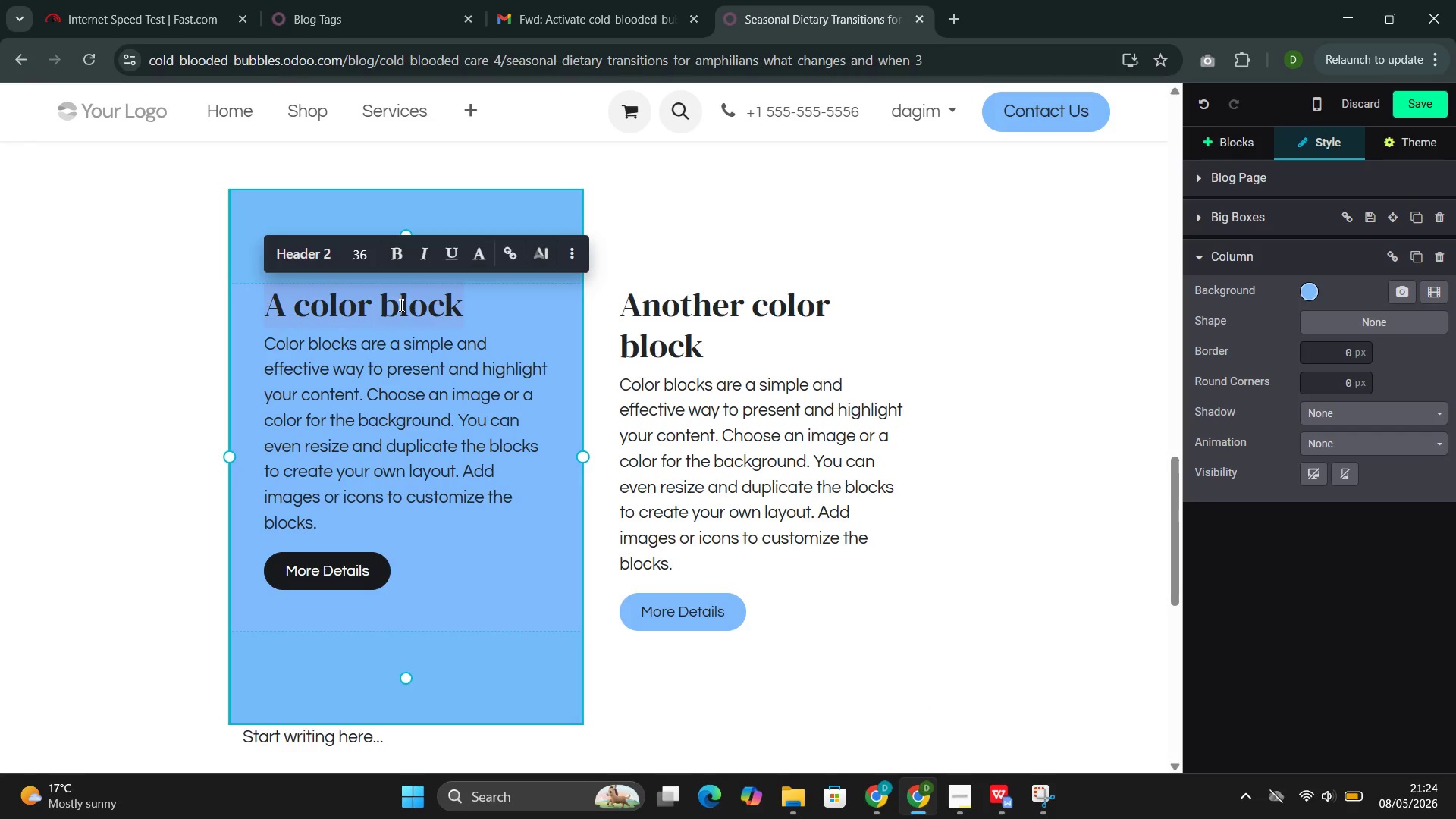 
type(Spe)
key(Backspace)
type(ring Nut)
 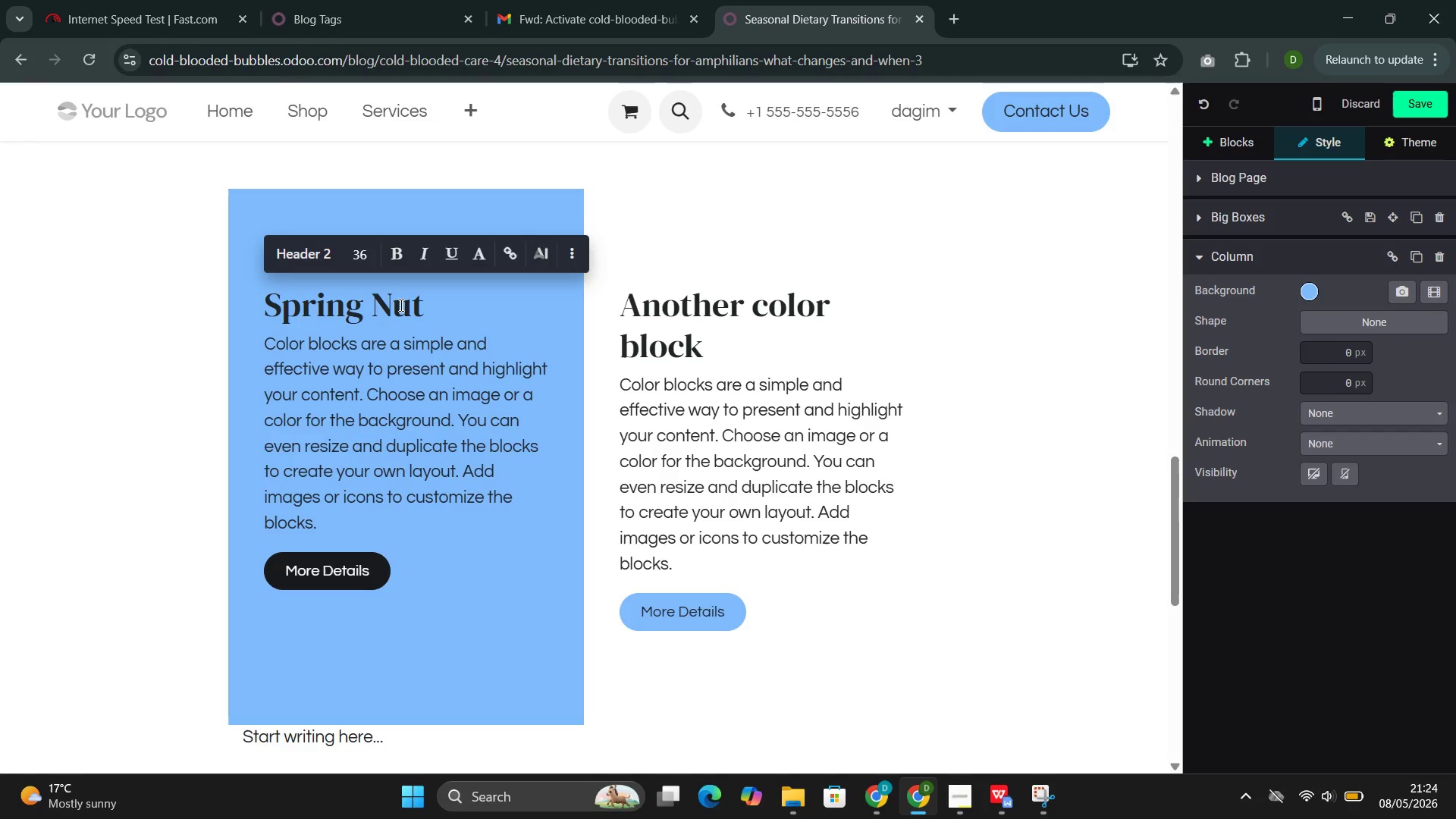 
type(ritional Supple)
 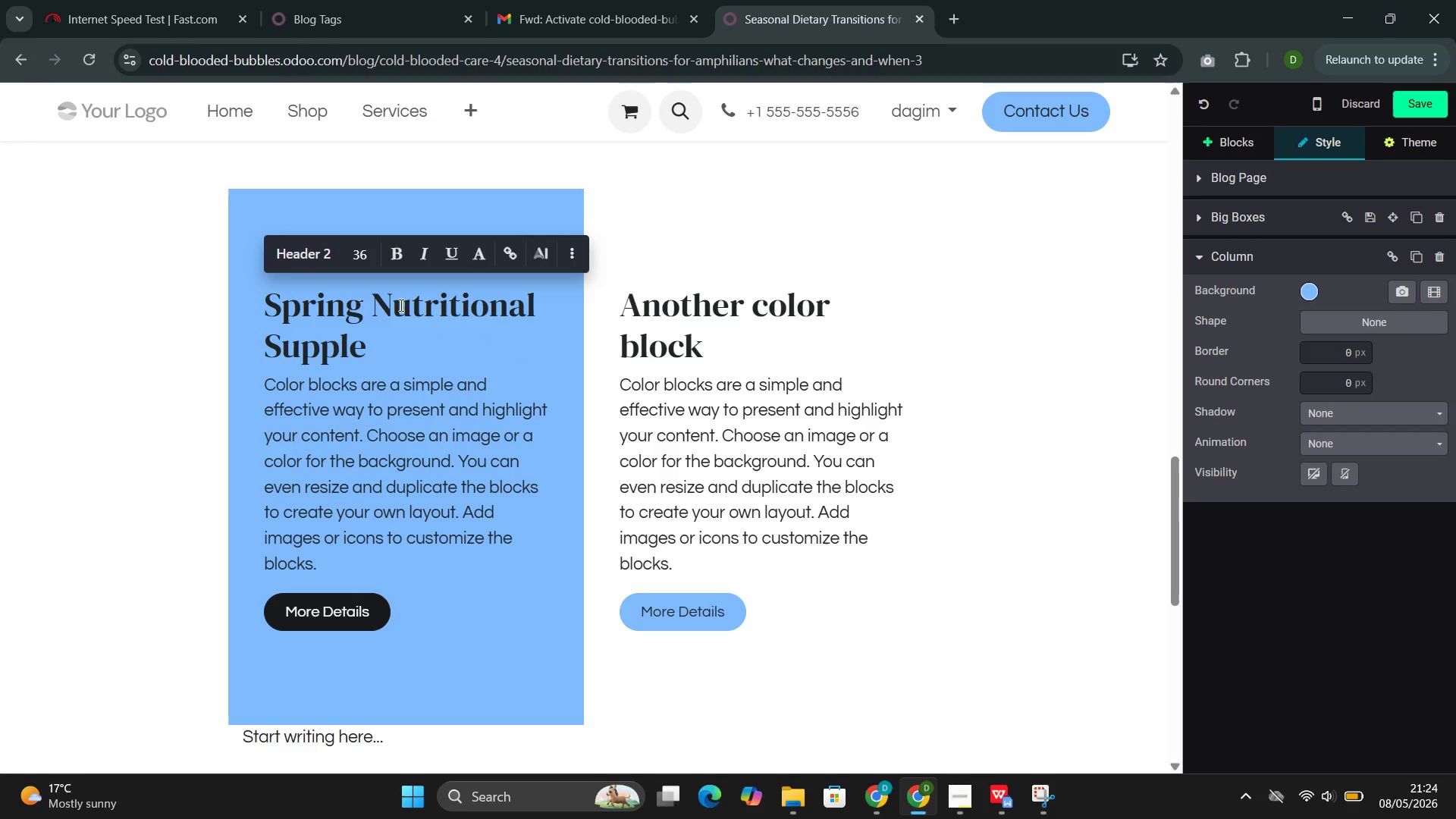 
type(ments from Our Catalog)
 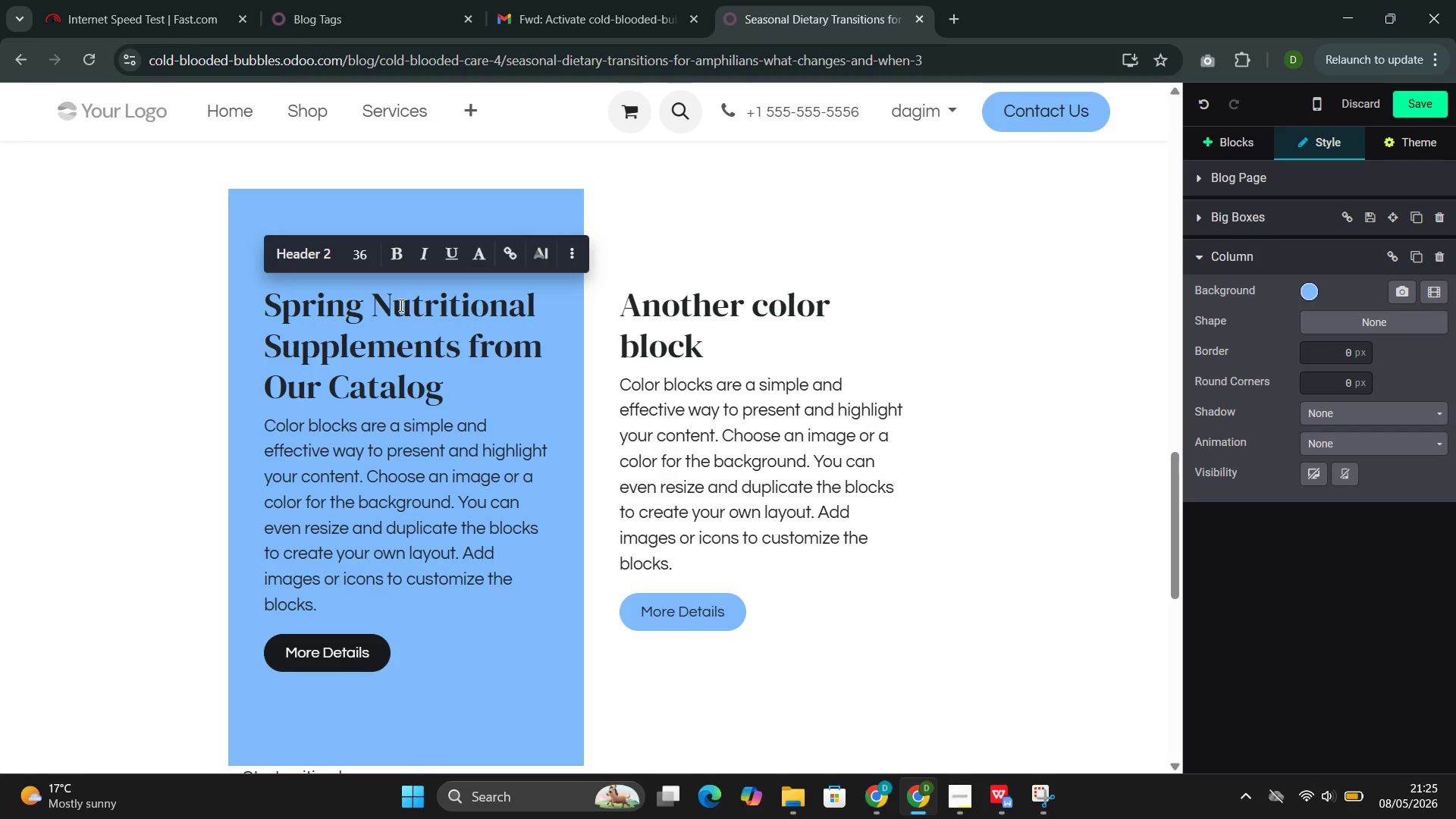 
left_click_drag(start_coordinate=[396, 657], to_coordinate=[280, 434])
 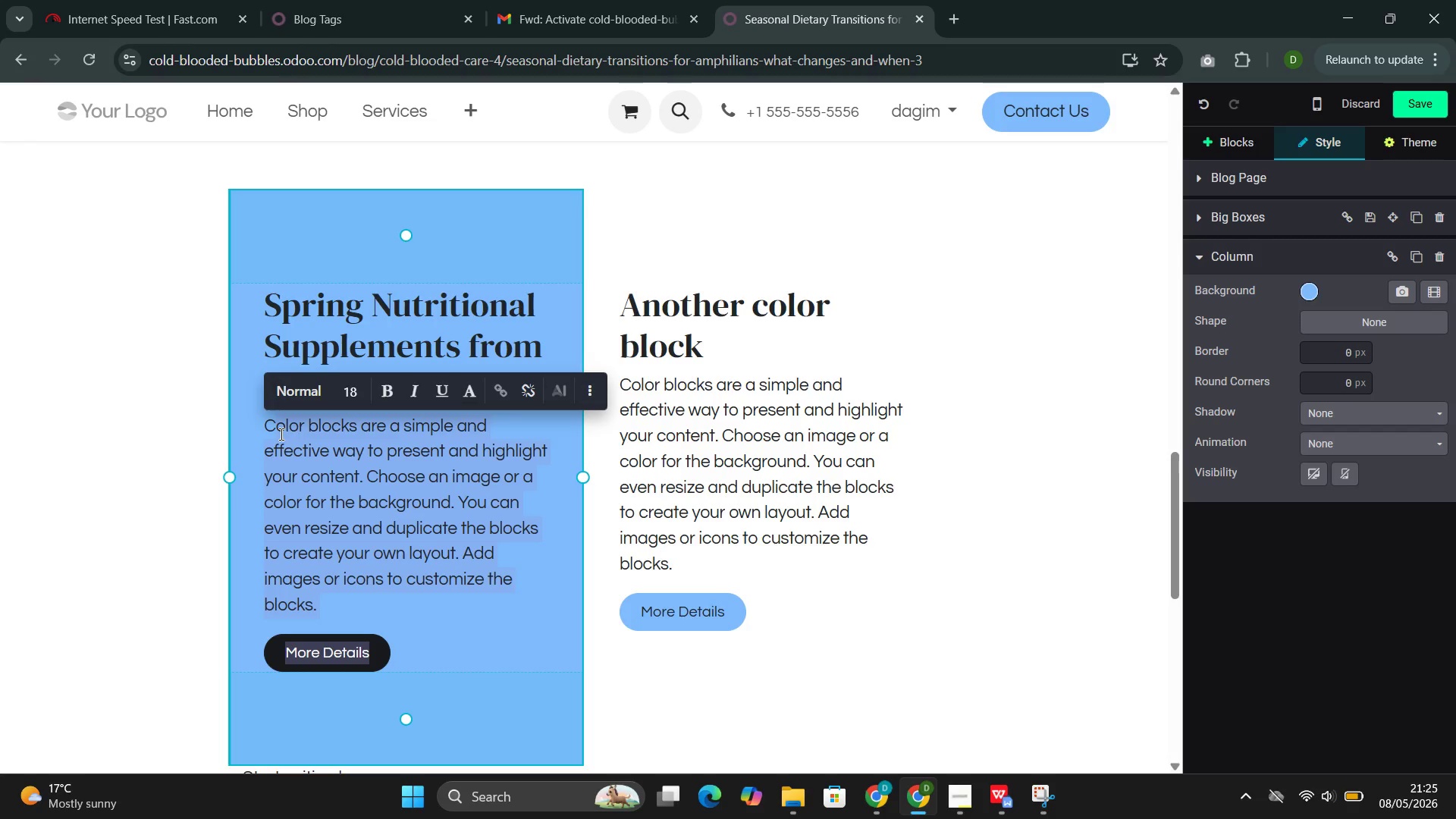 
key(Backspace)
key(Backspace)
type(Calcium )
 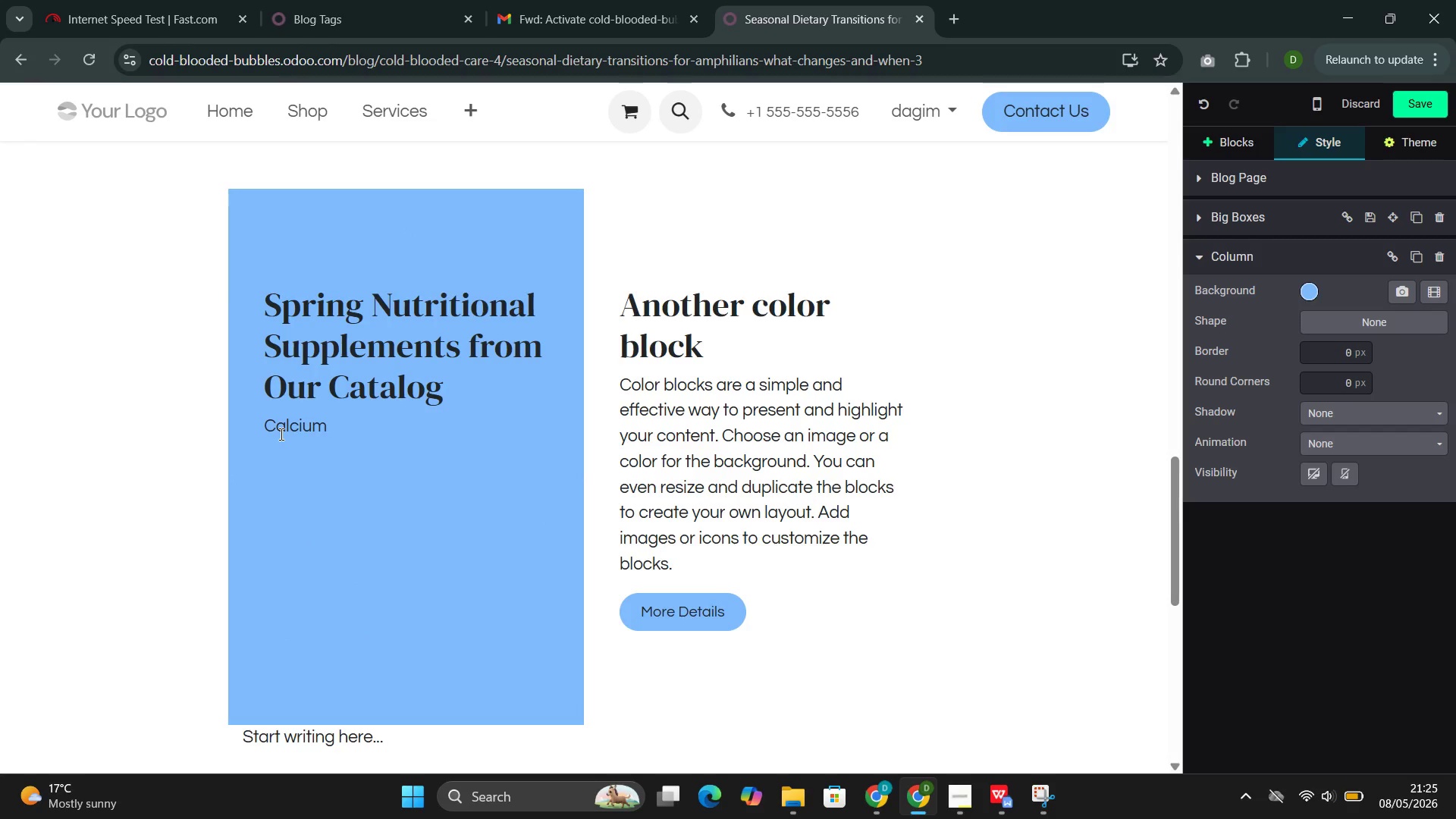 
key(Control+Equal)
 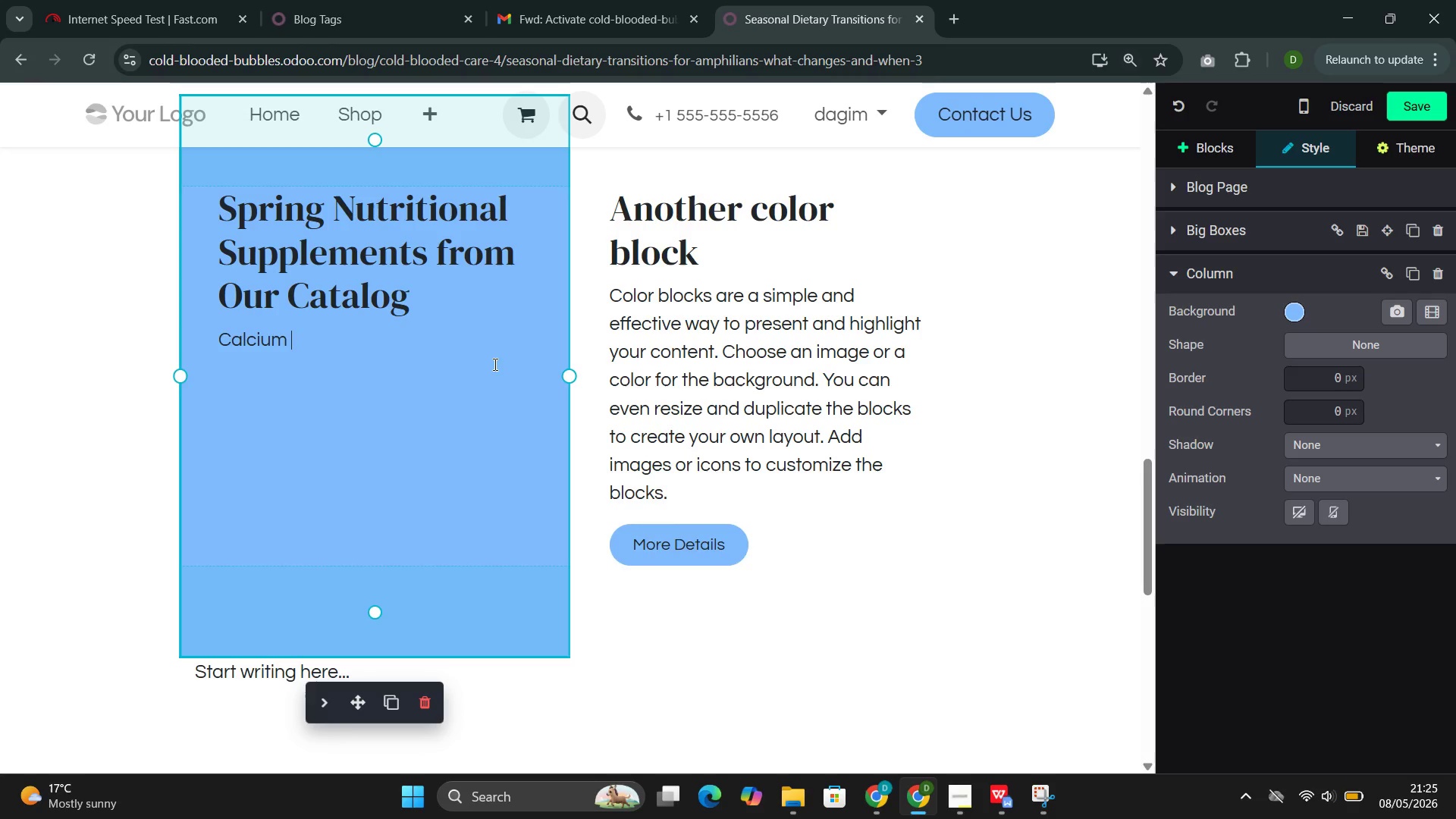 
key(Control+Equal)
 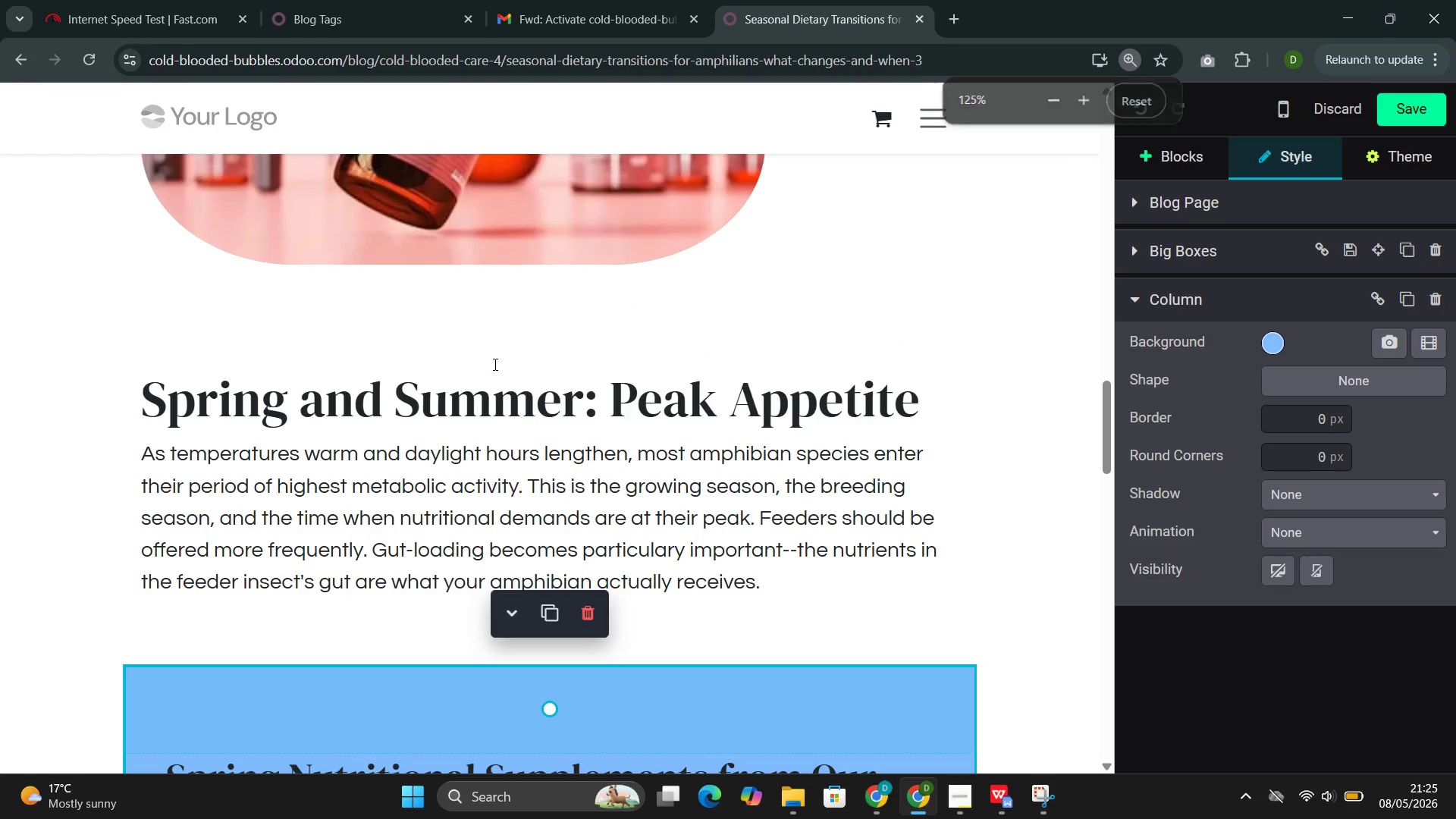 
hold_key(key=ShiftLeft, duration=1.08)
 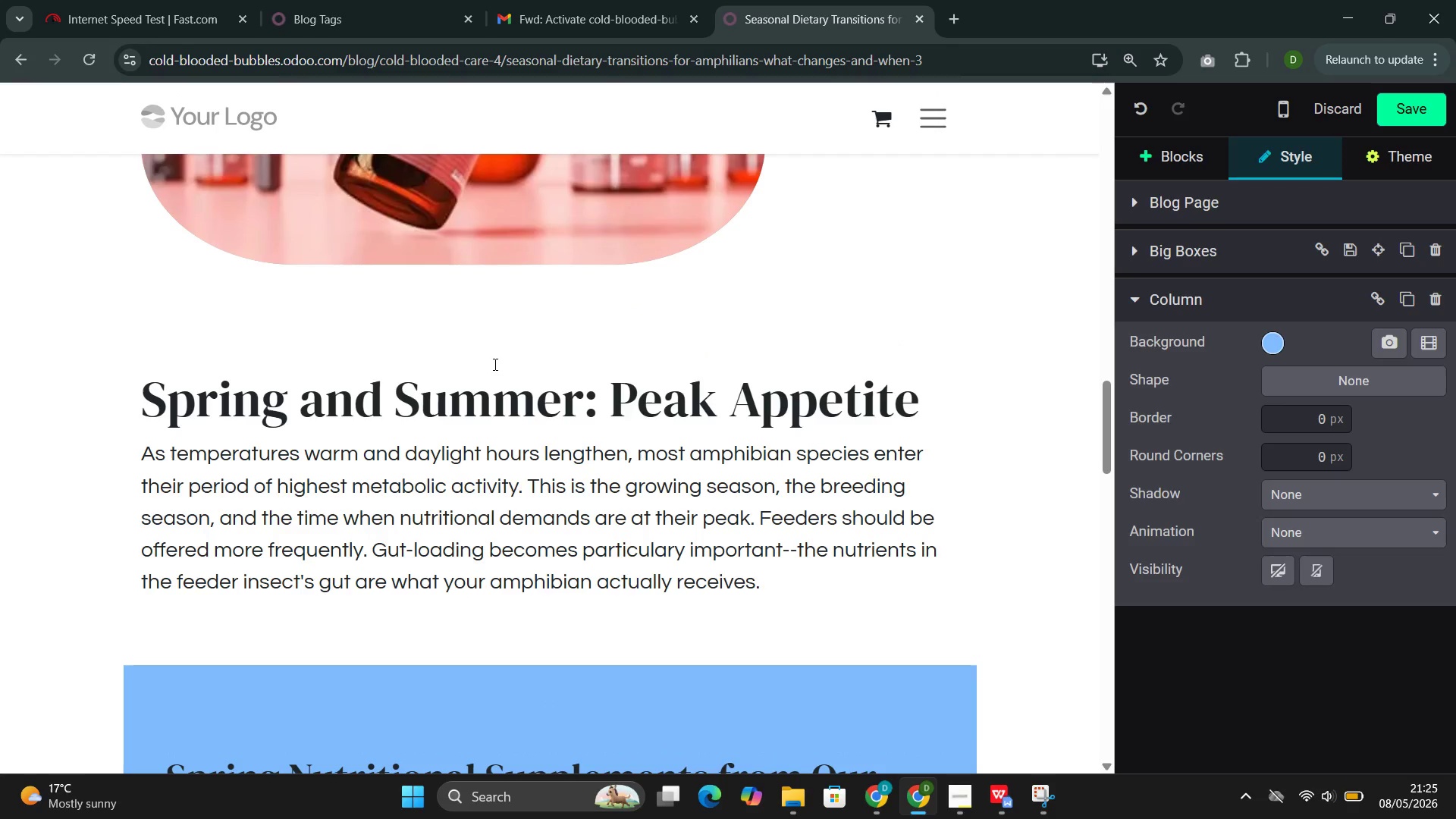 
key(Control+Minus)
 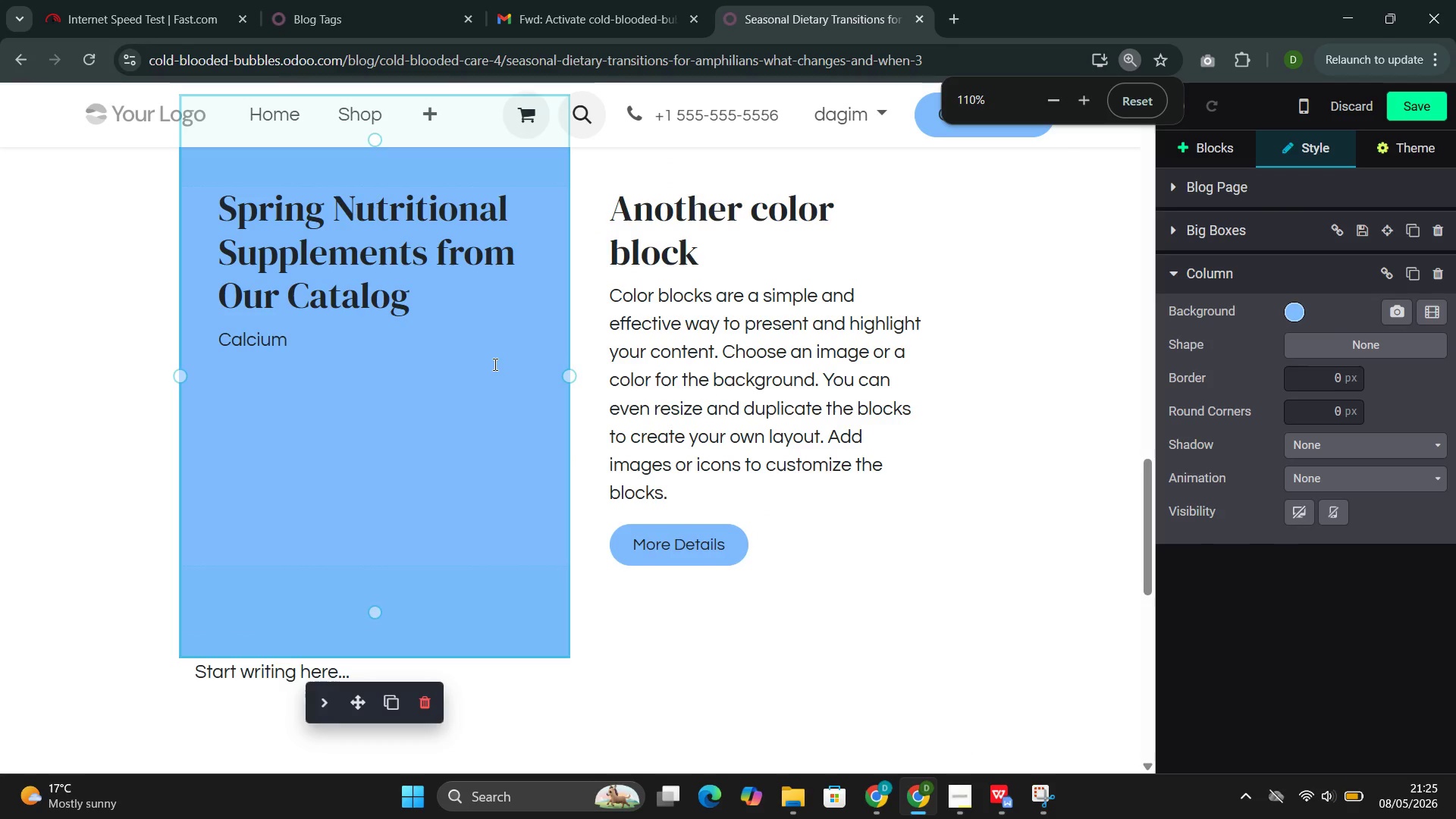 
key(Control+Minus)
 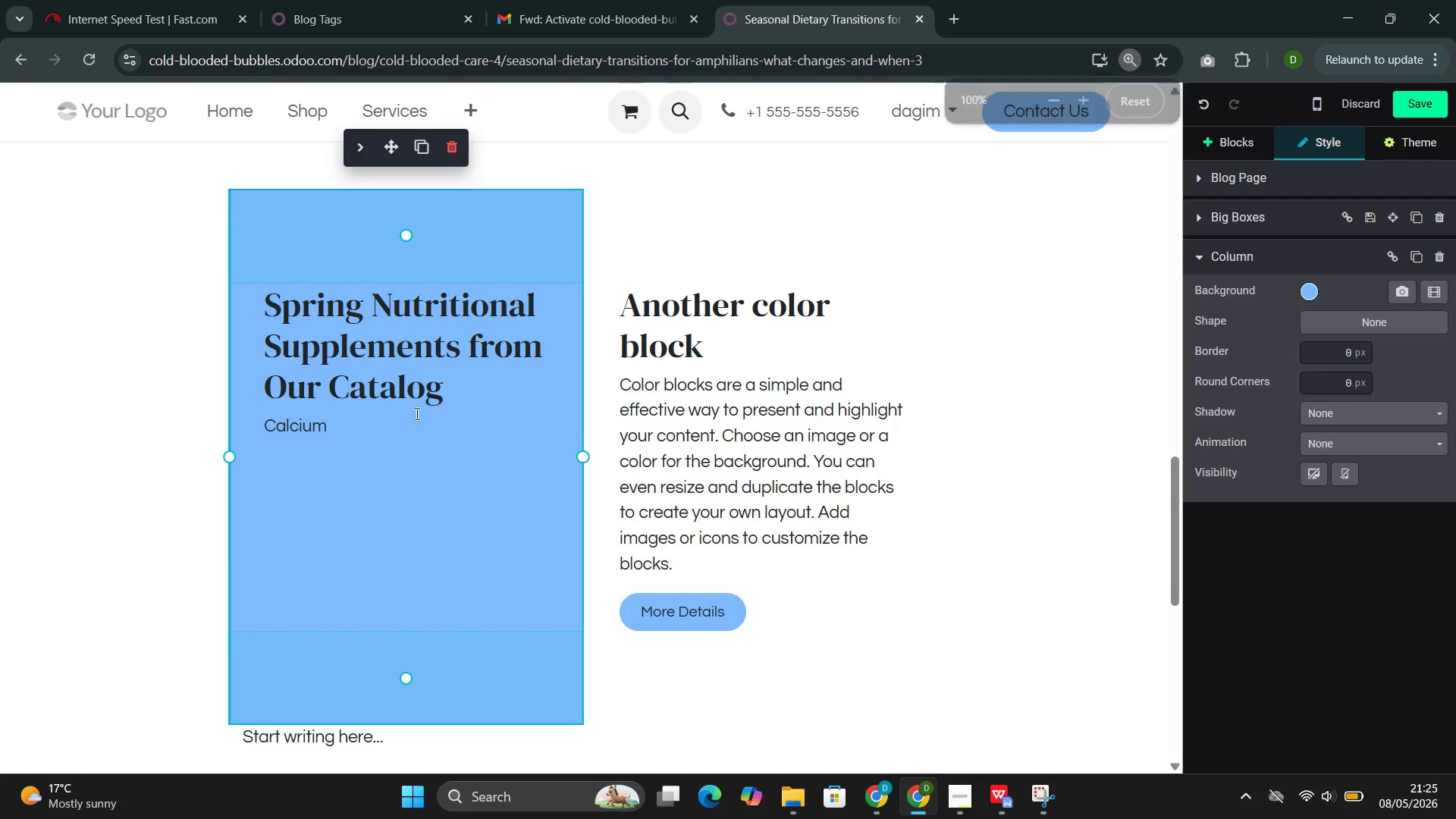 
left_click([366, 440])
 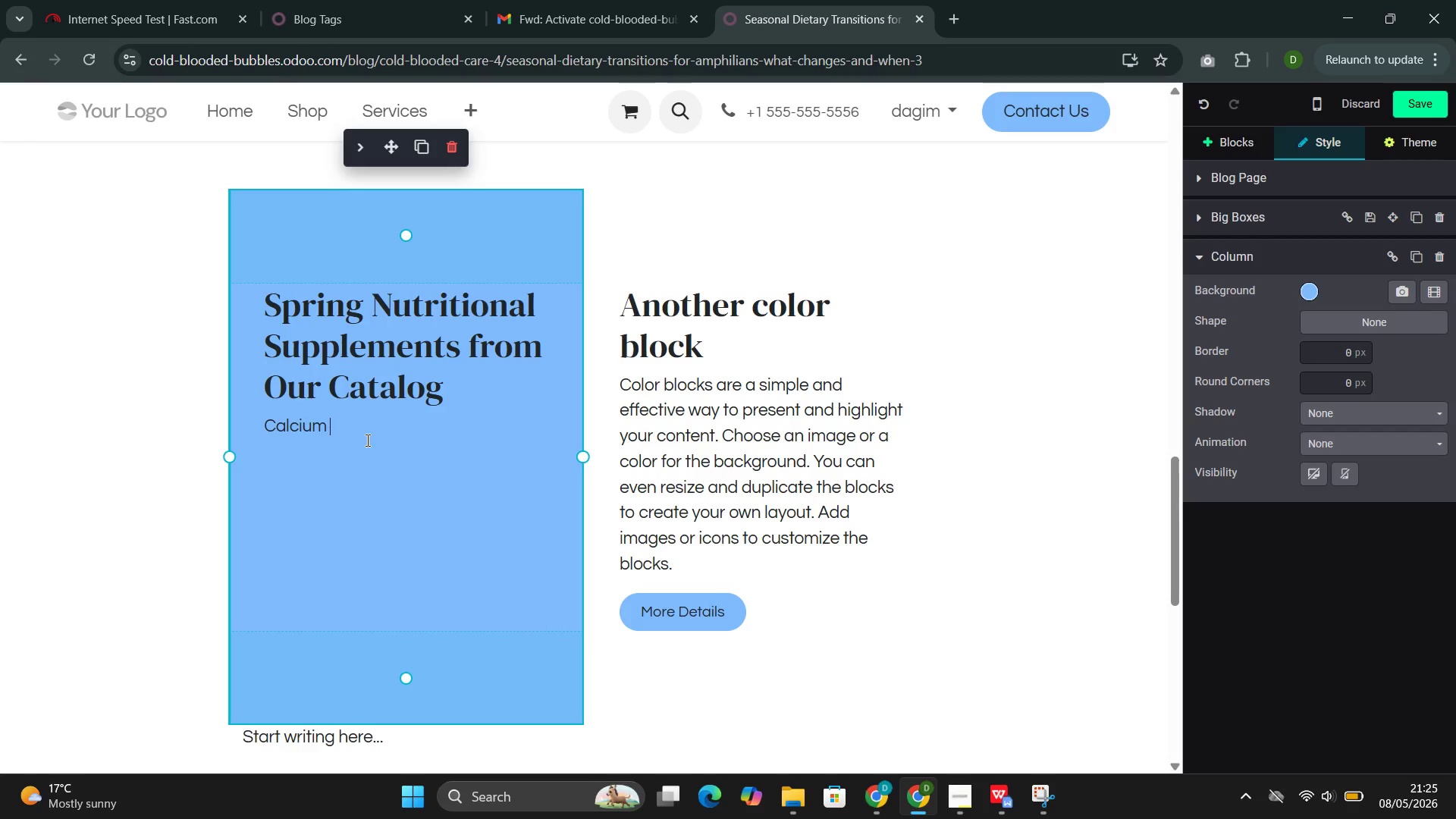 
key(Shift+Equal)
 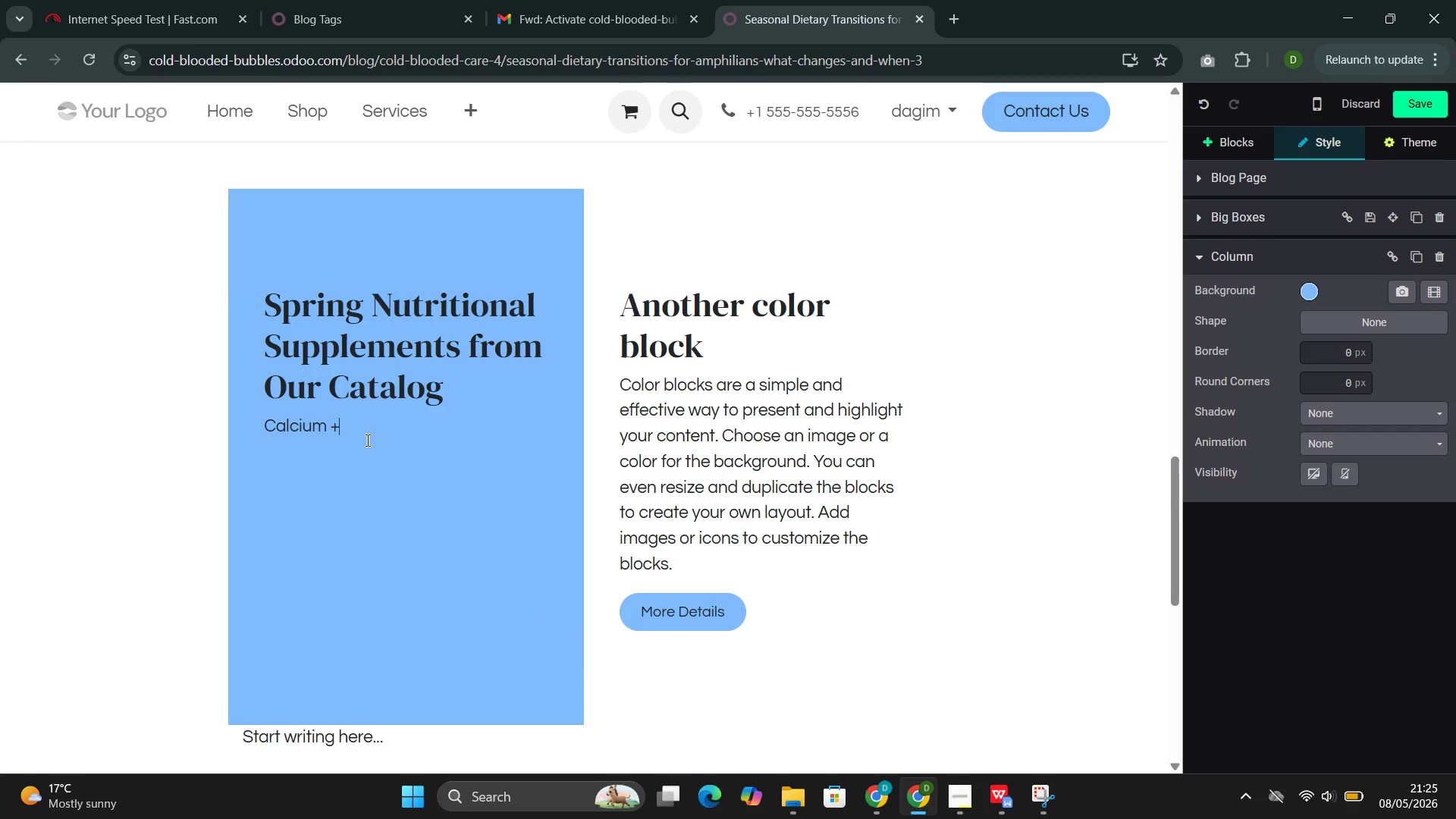 
type( D3 Breeding Supplement--$14)
 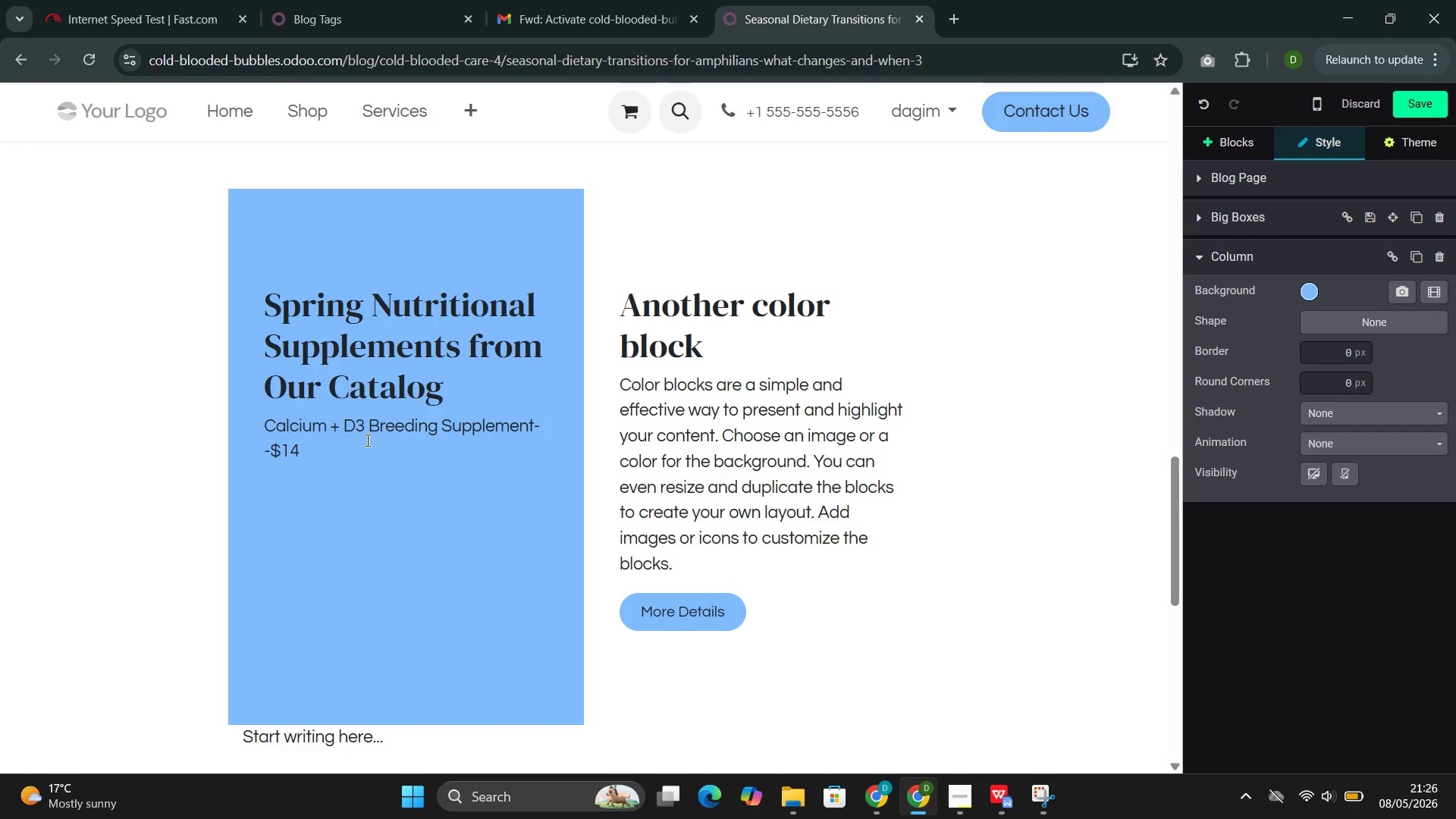 
type(.95)
 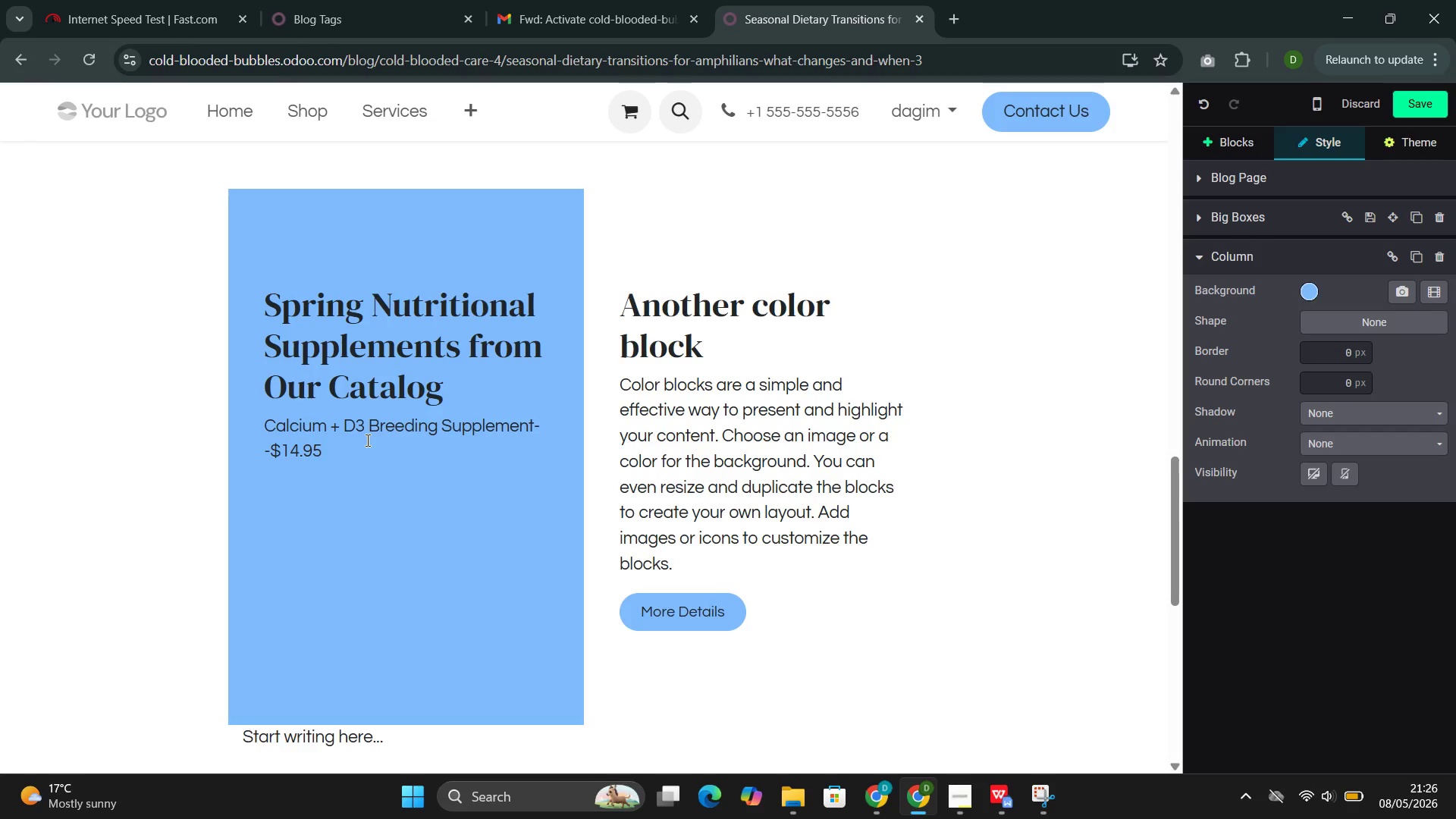 
key(Enter)
 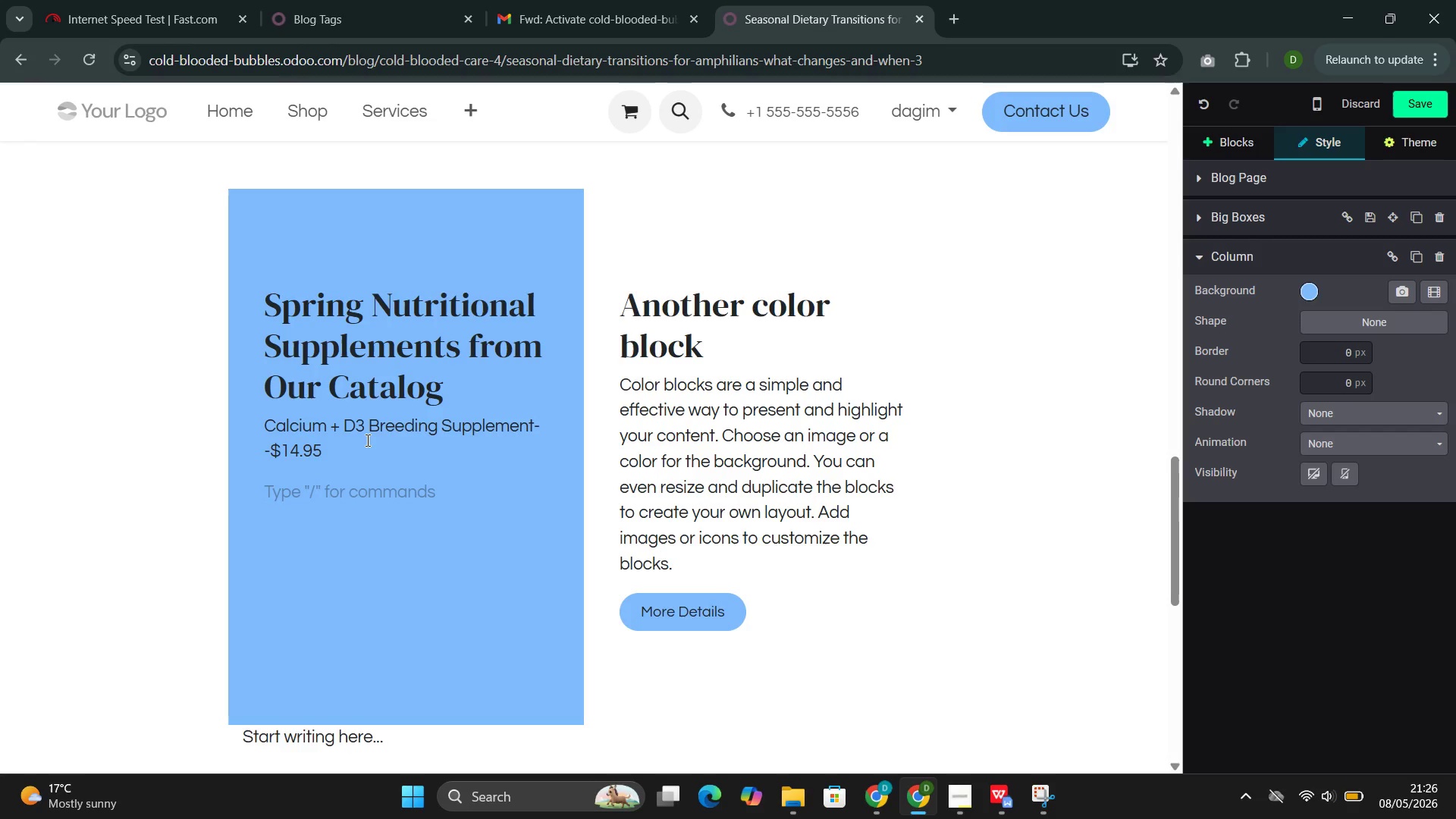 
type(A high-potency supplement to support)
 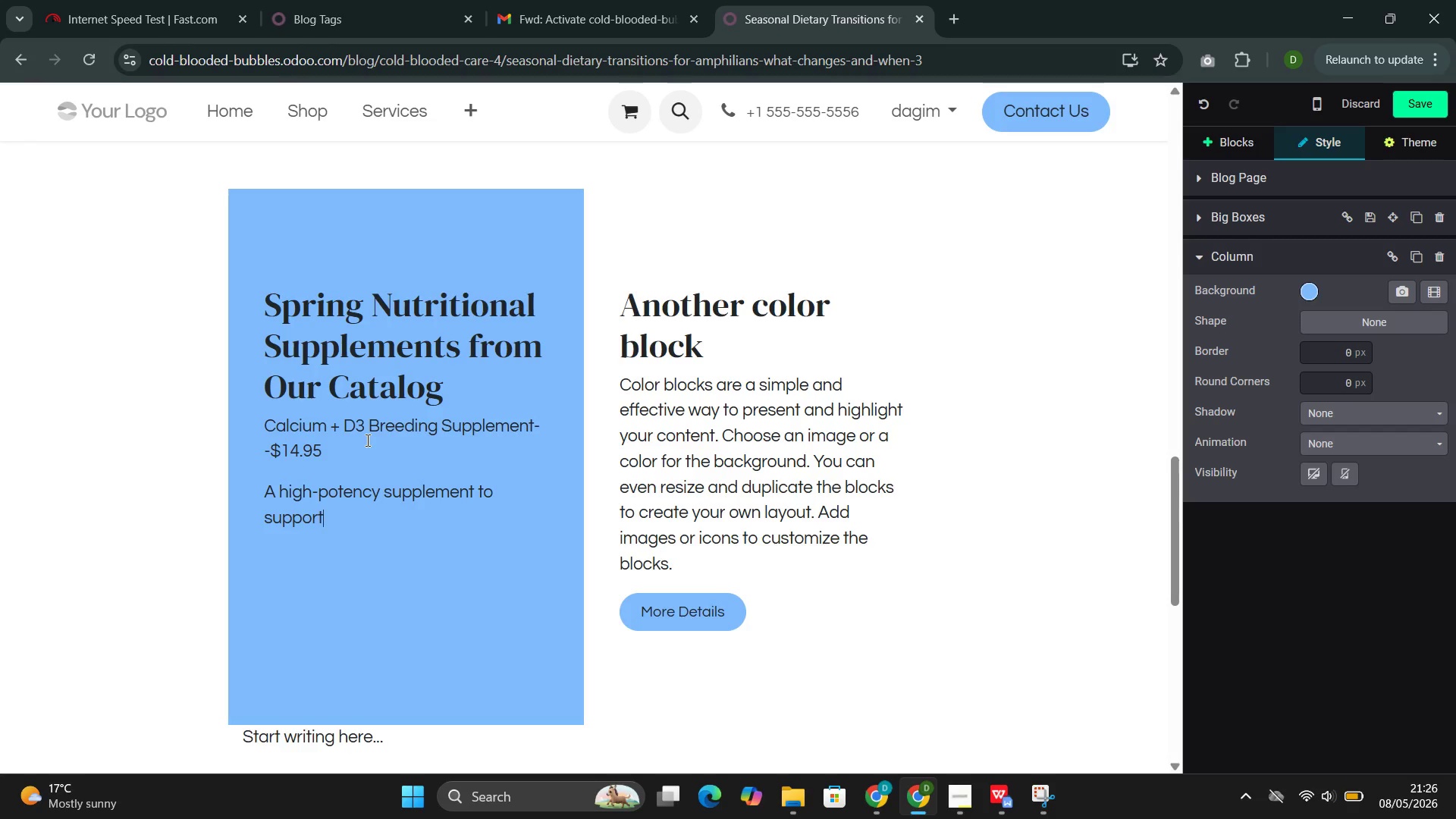 
wait(12.41)
 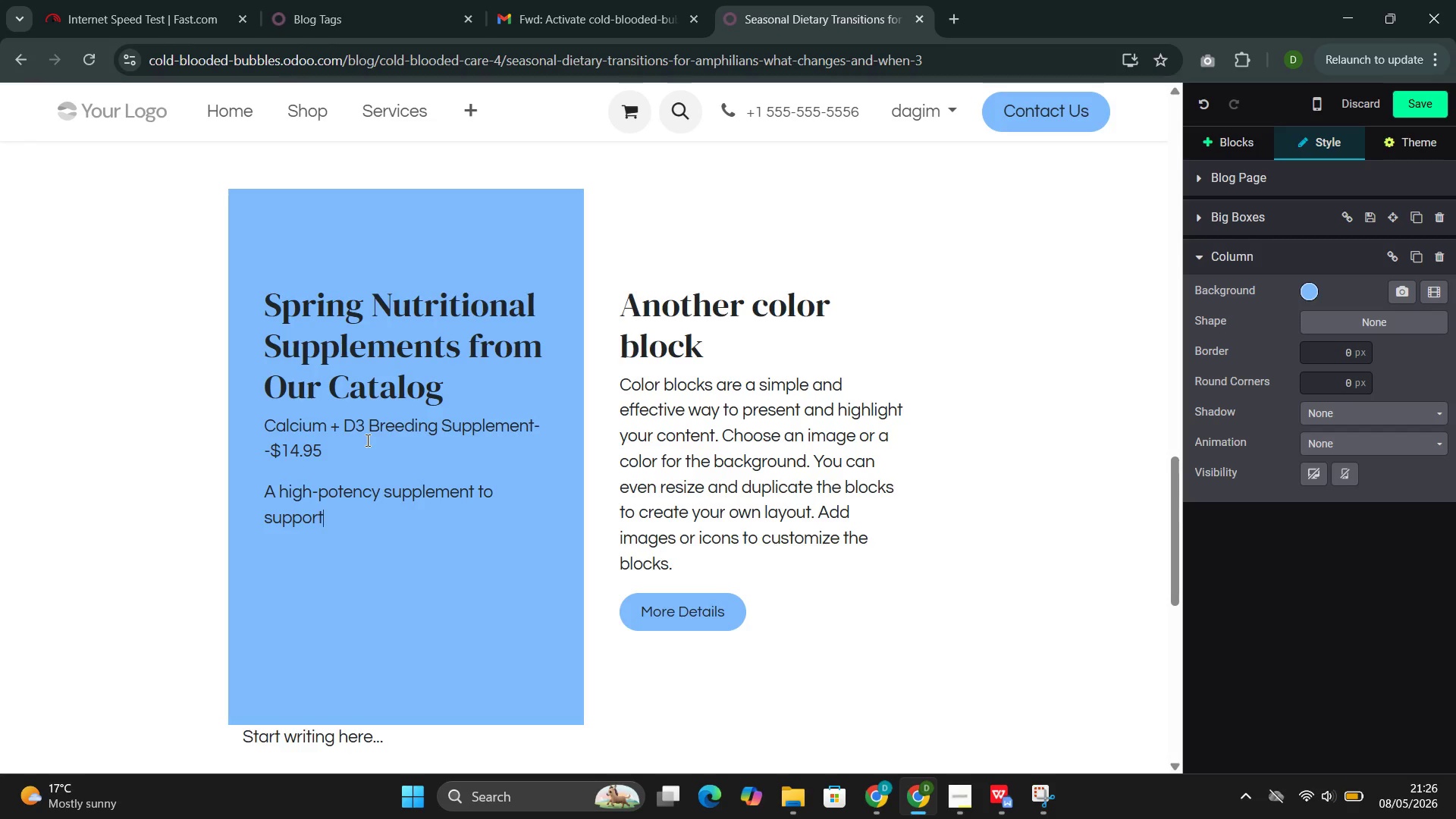 
type( healthy egg development in spring)
 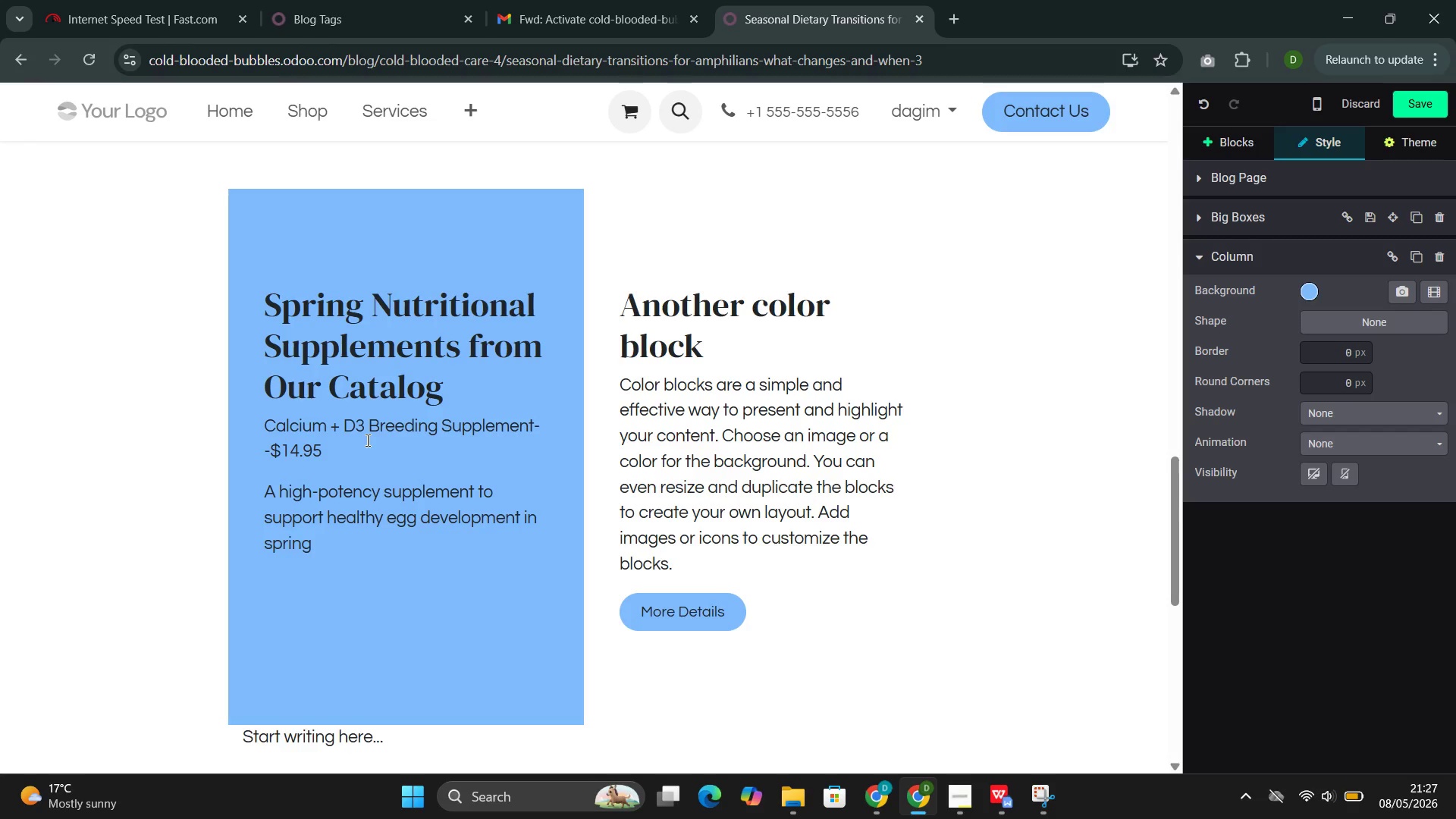 
type(. G)
key(Backspace)
type(Formulated specifically for breeding amphibians like Dart Fo)
 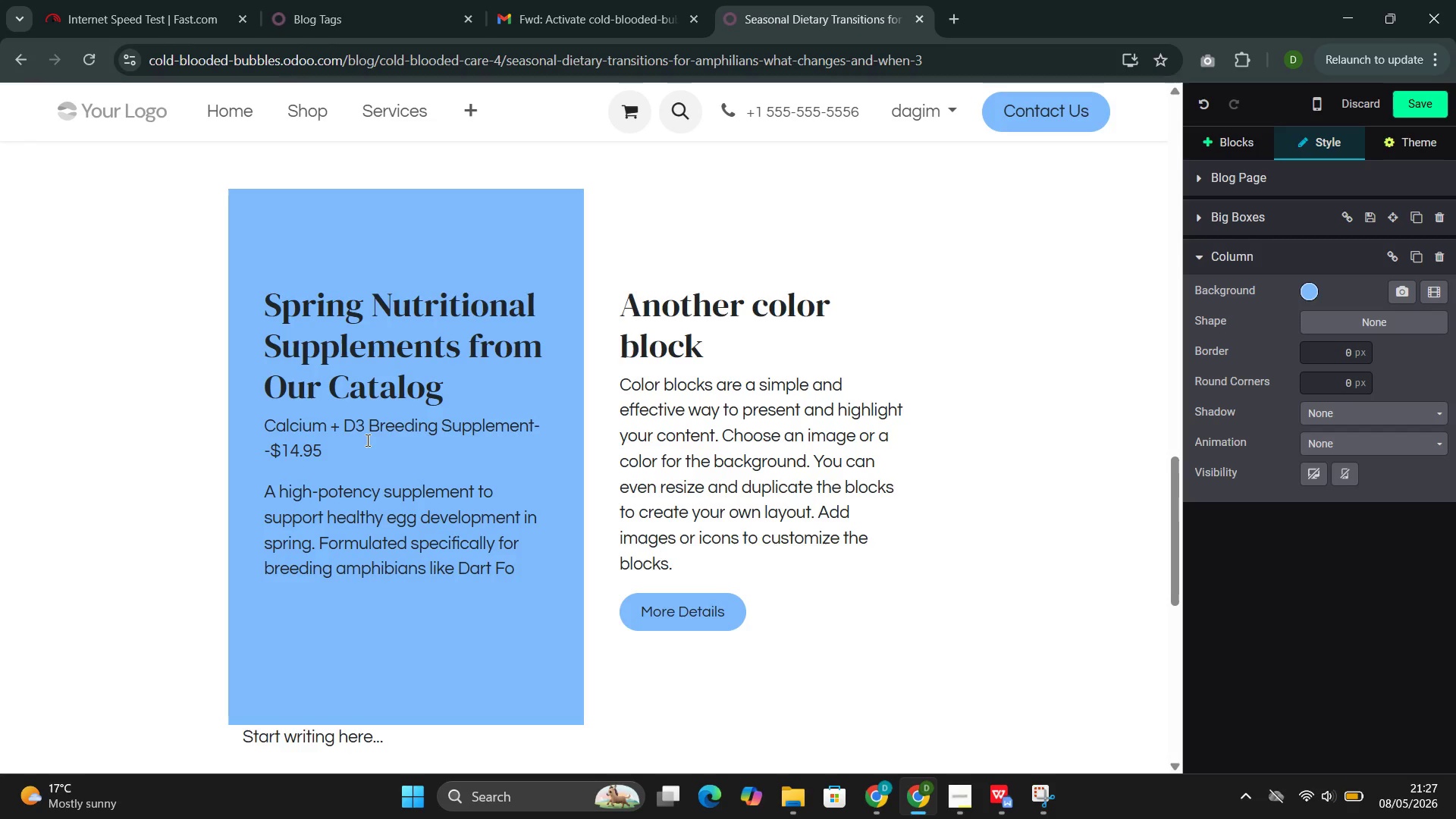 
wait(6.2)
 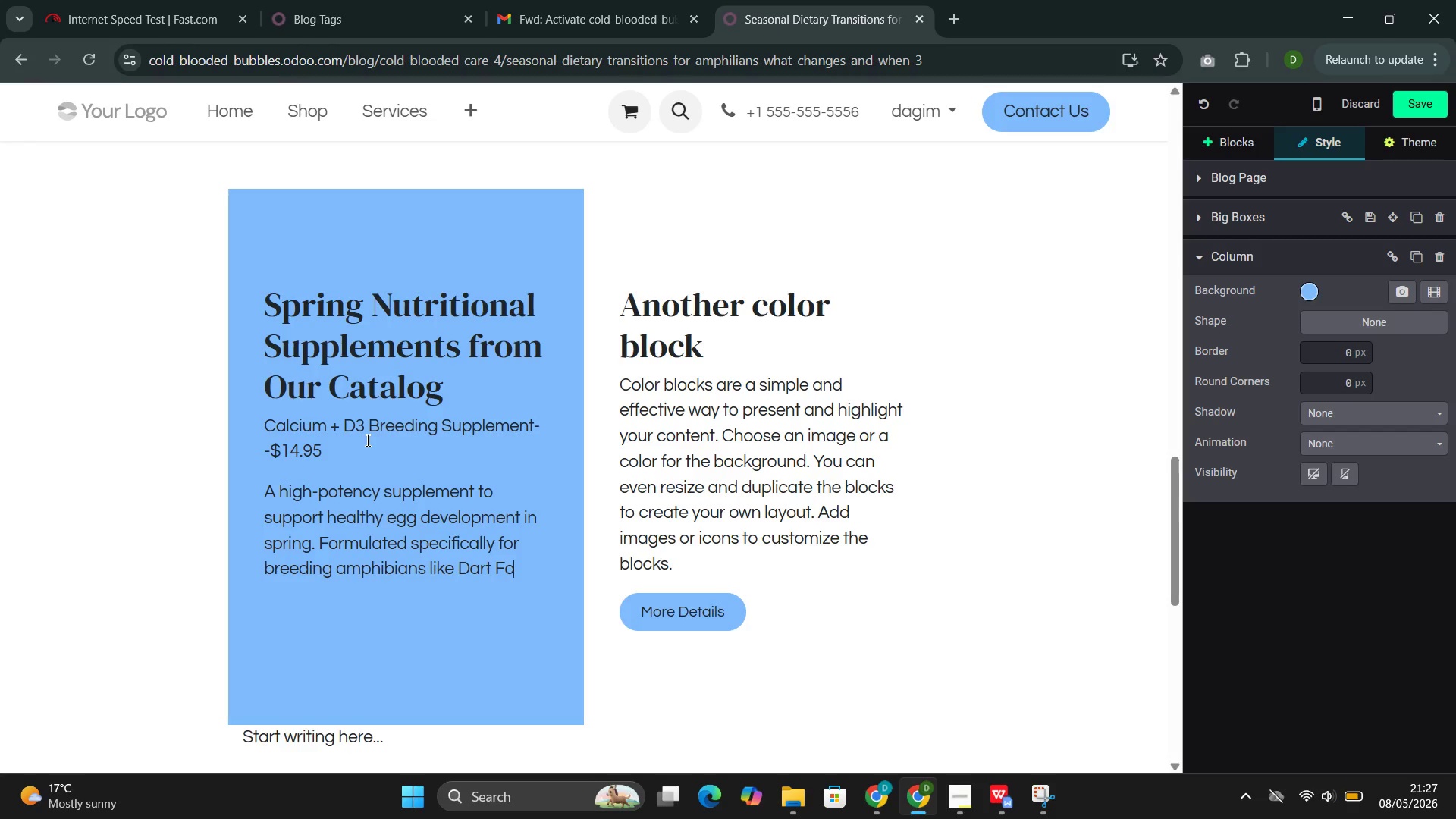 
key(Backspace)
type(rogs, this supplement)
 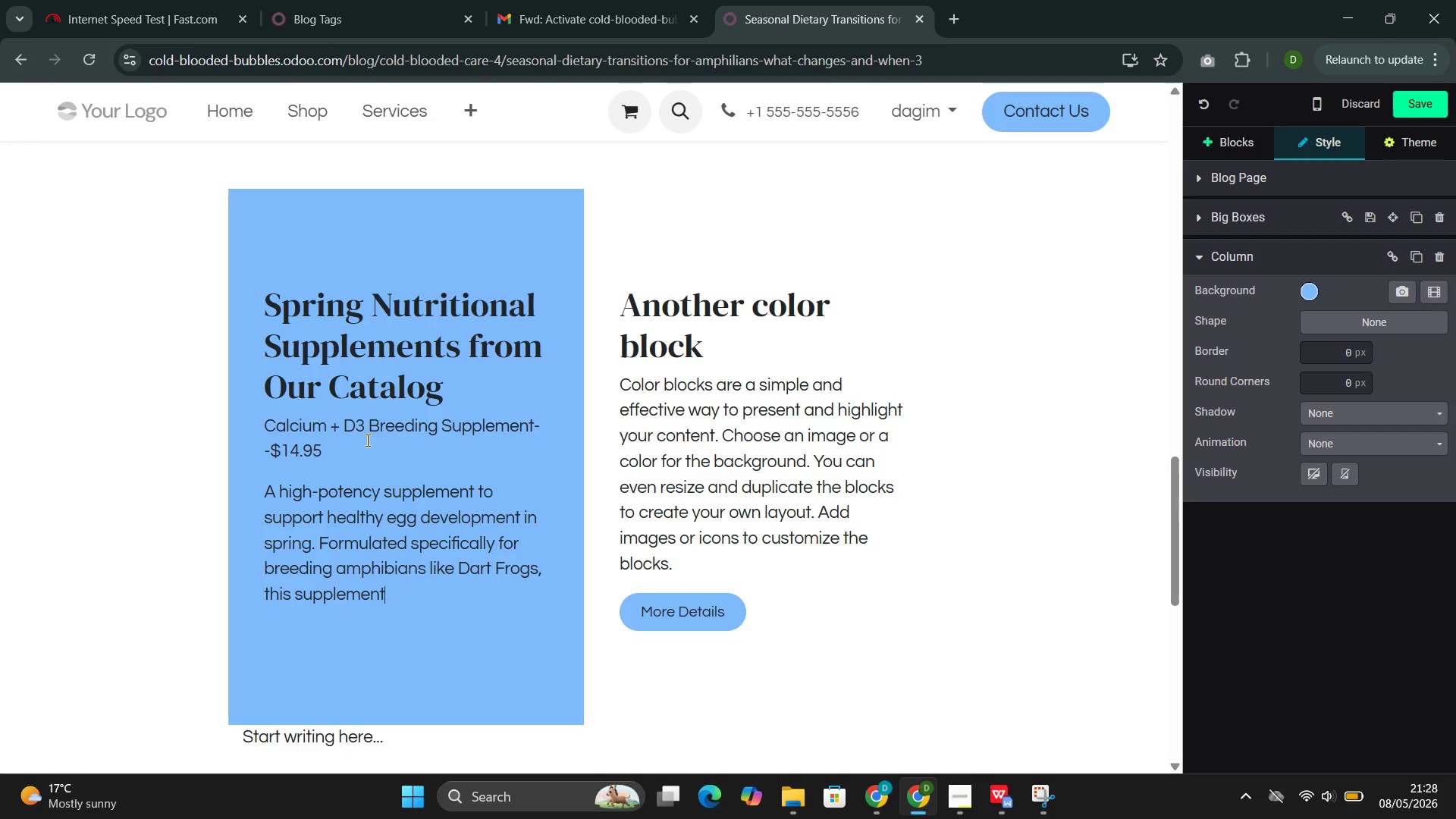 
wait(7.31)
 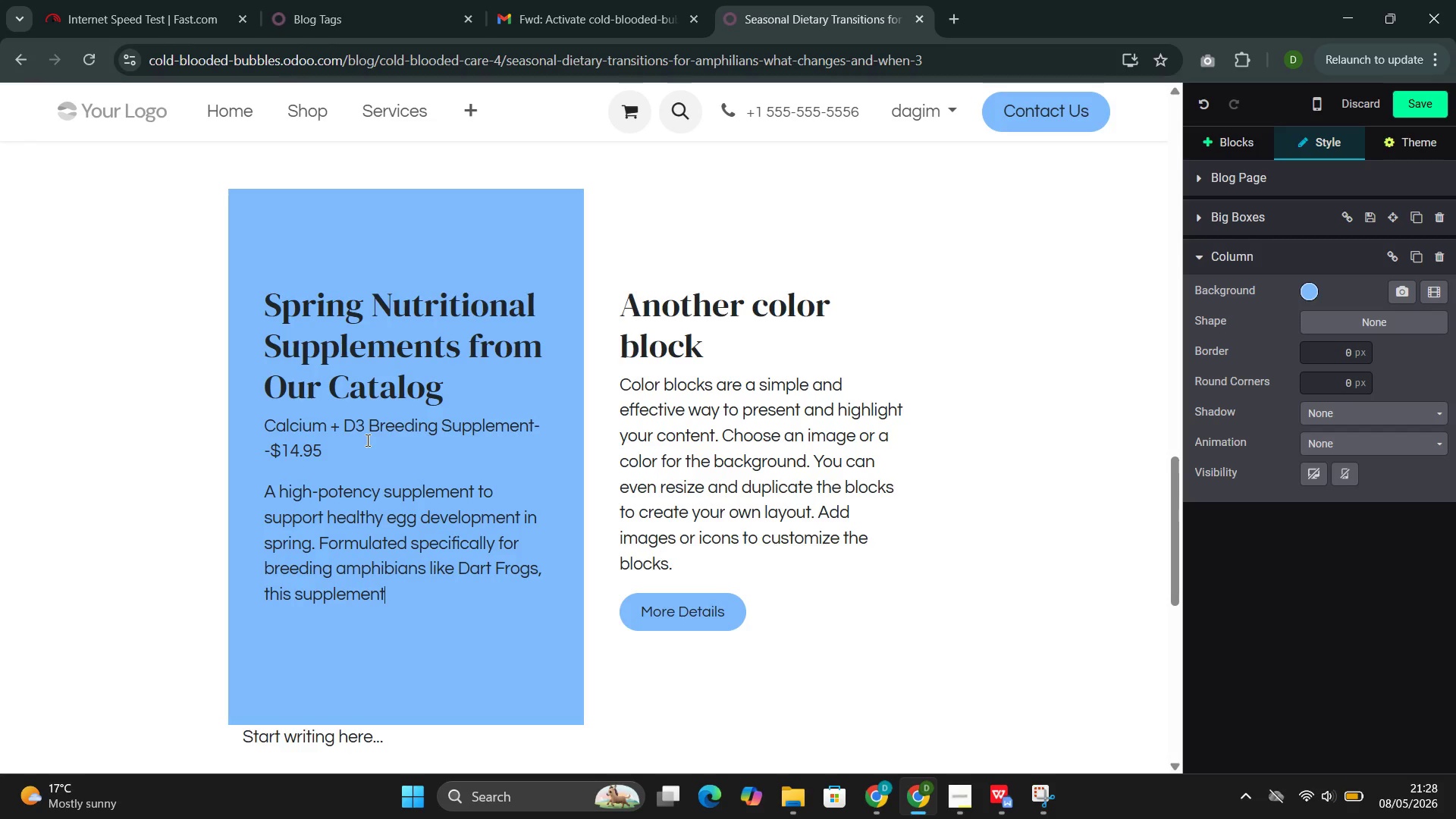 
type( provide)
 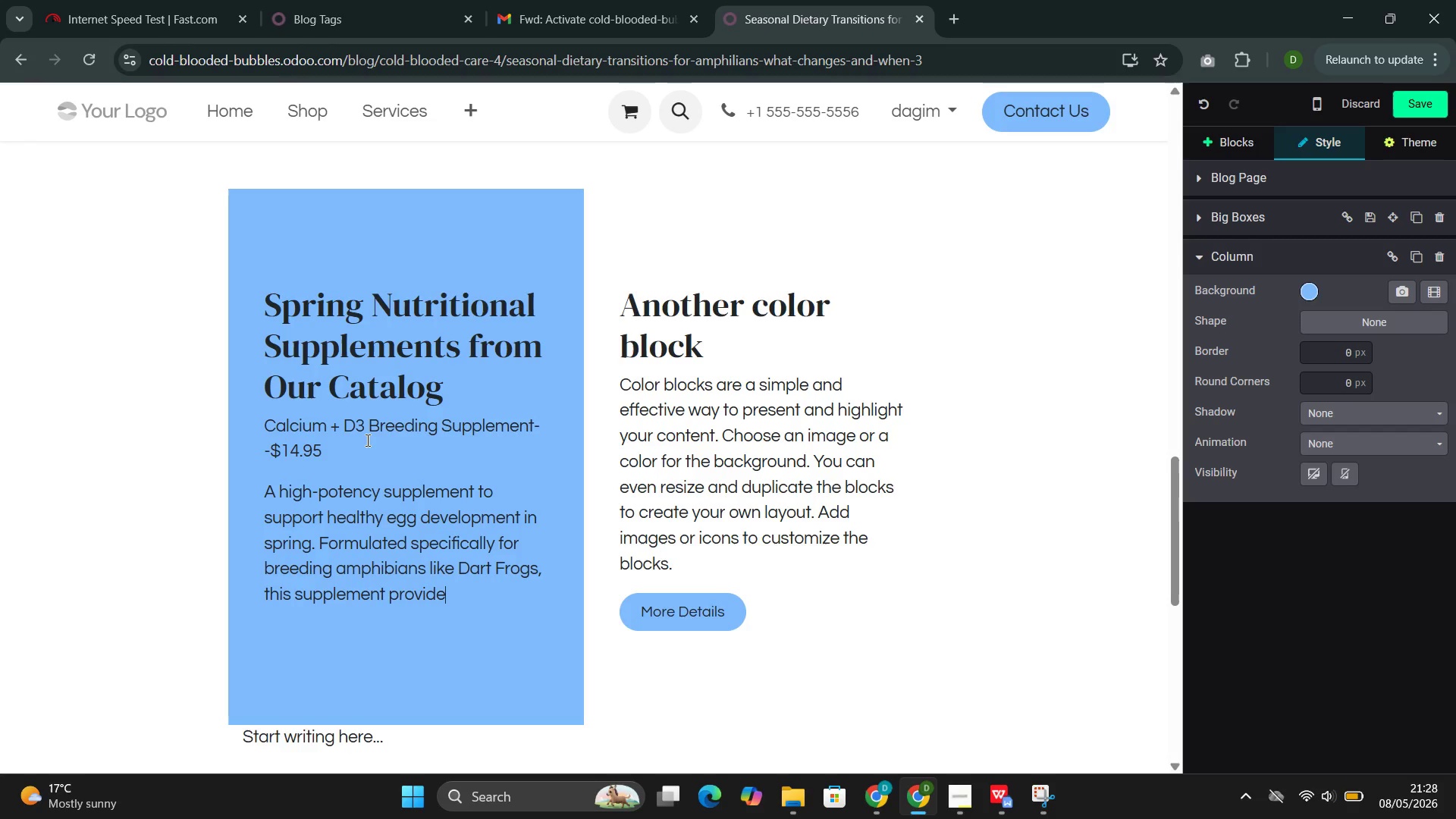 
type(s the calcium and vitamin D3)
 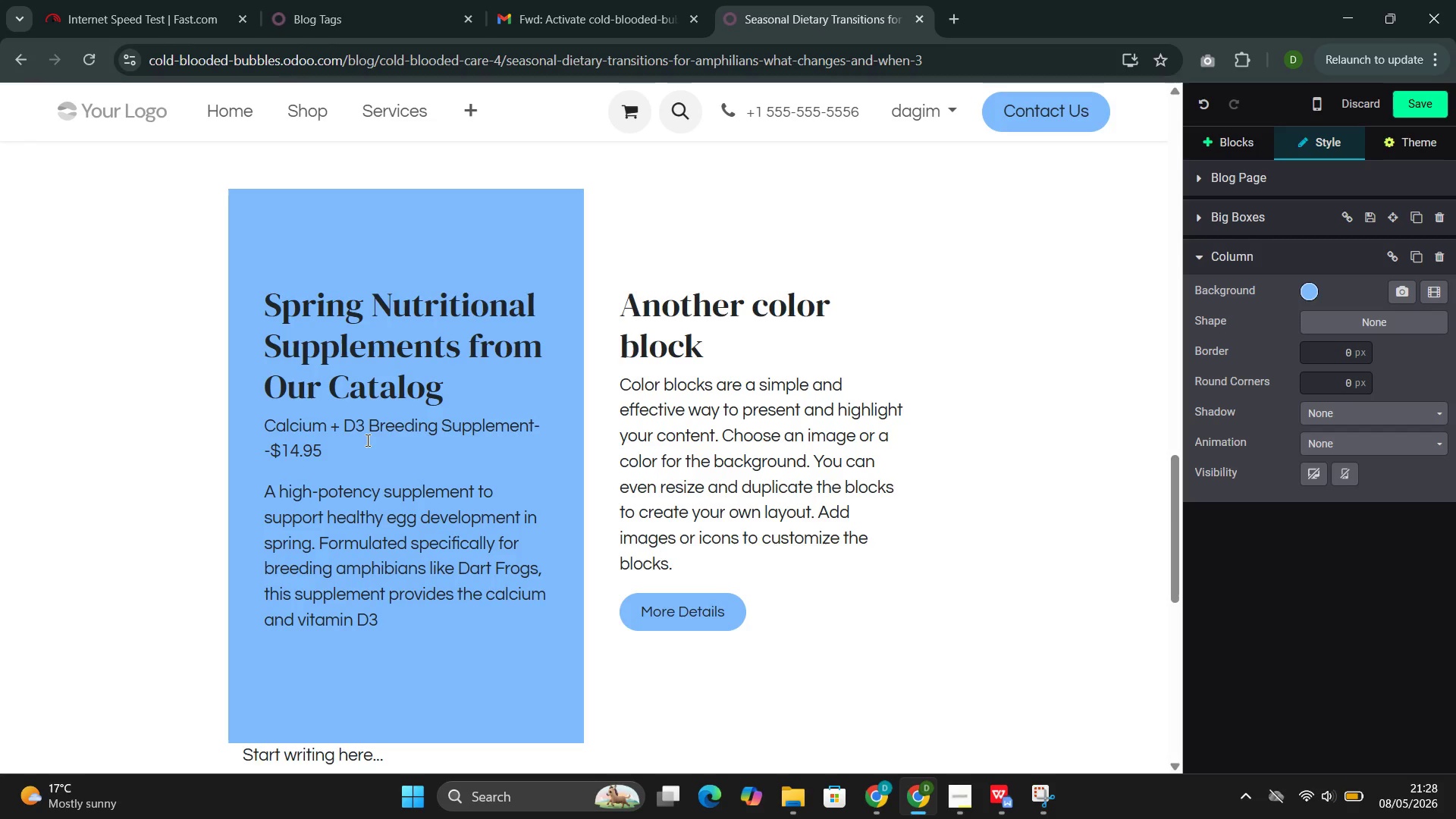 
type( essential for proper )
 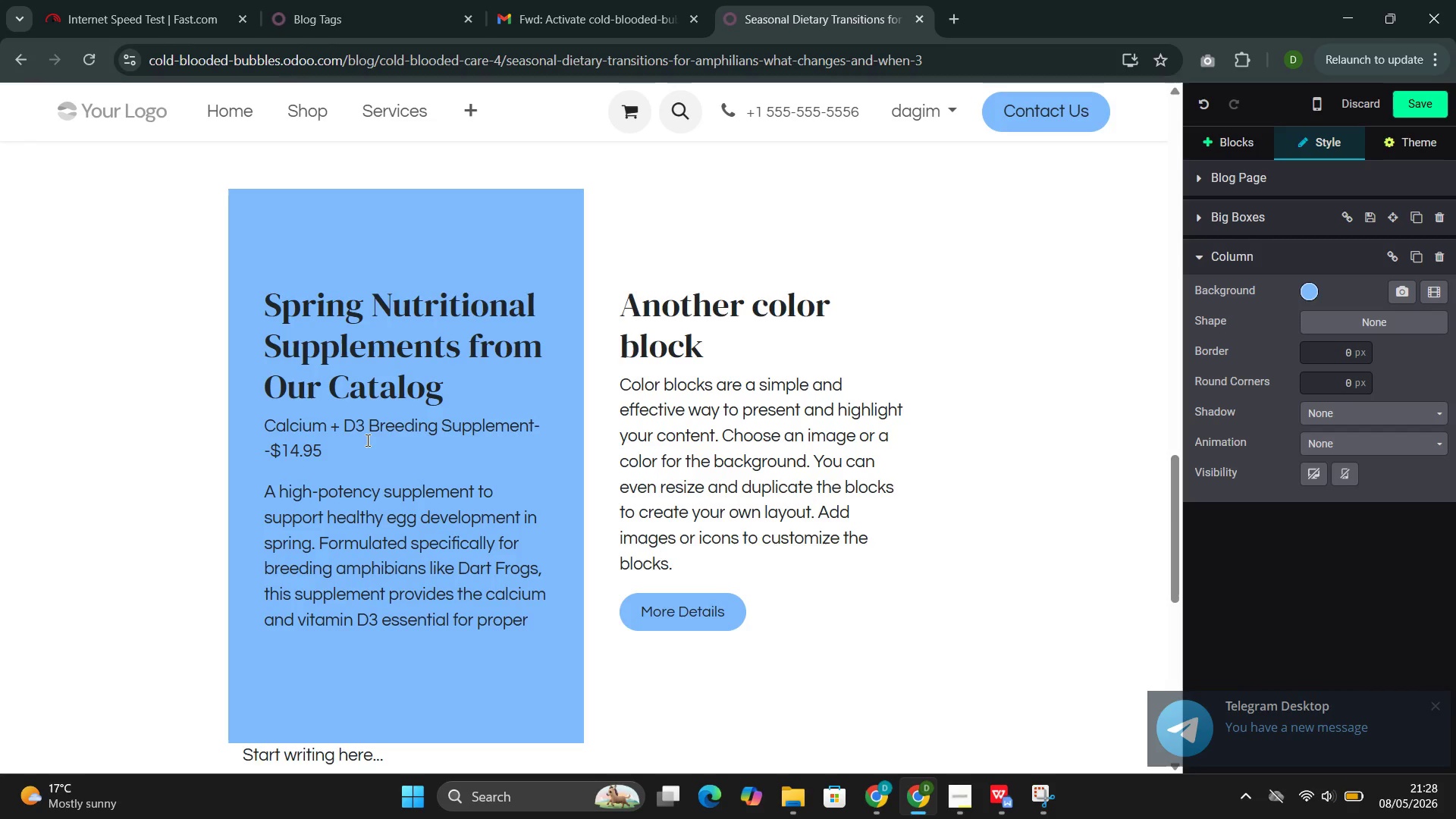 
wait(11.23)
 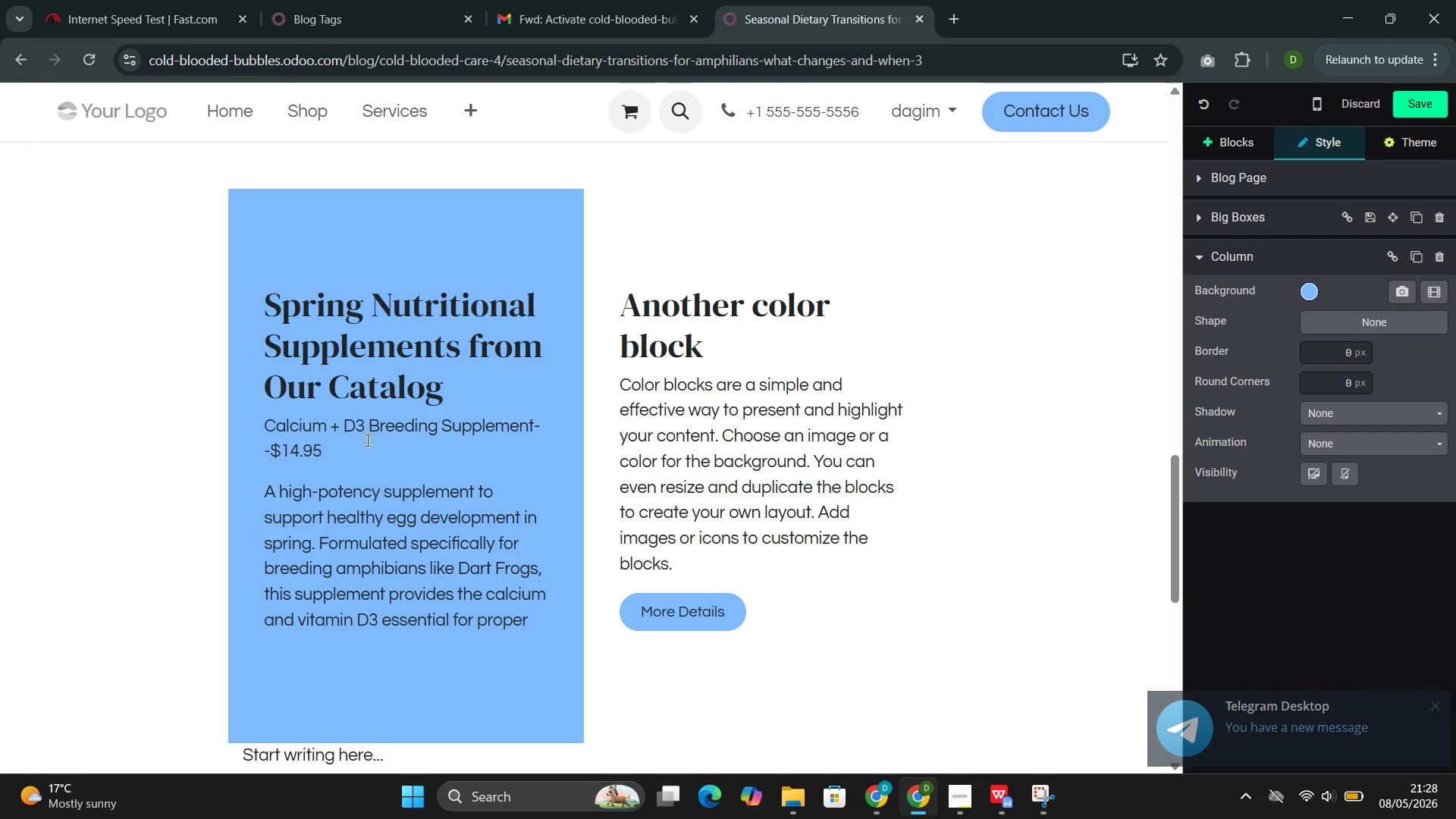 
left_click([937, 717])